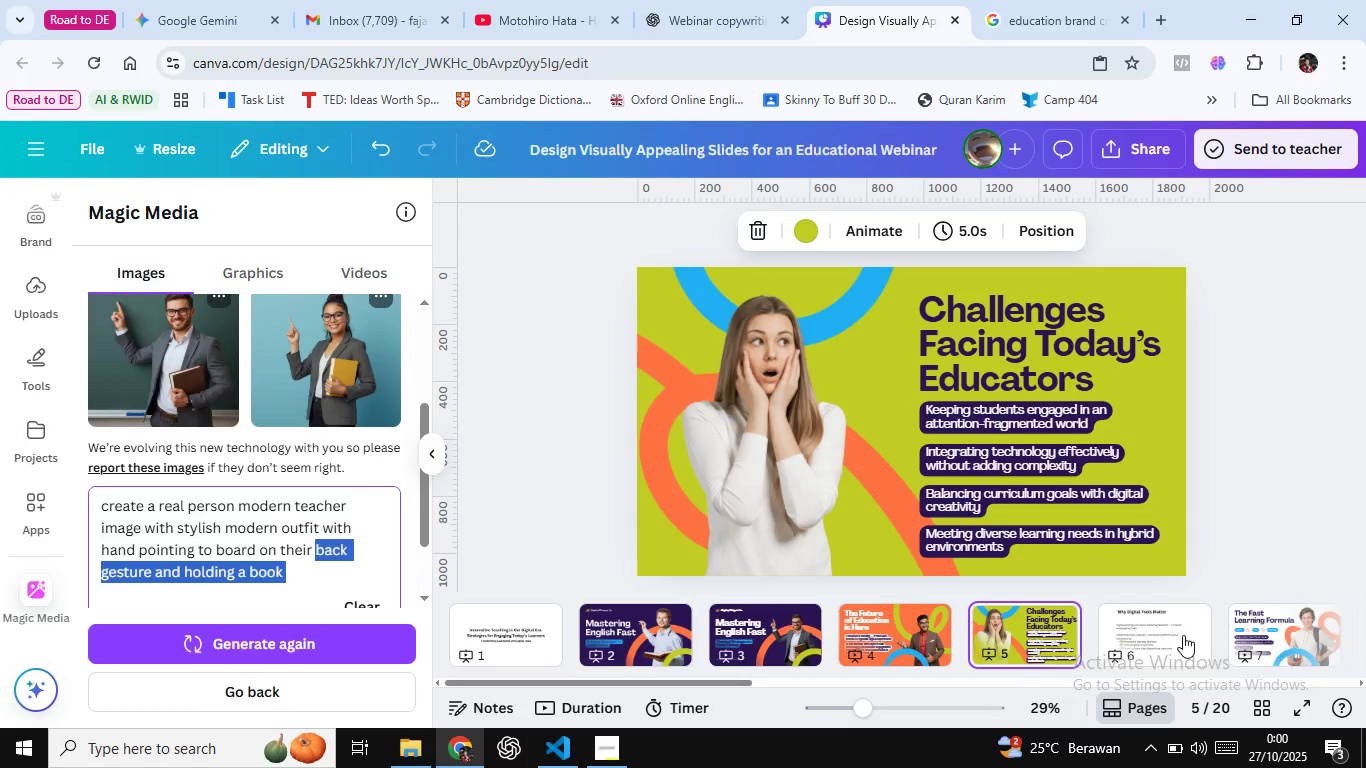 
wait(30.04)
 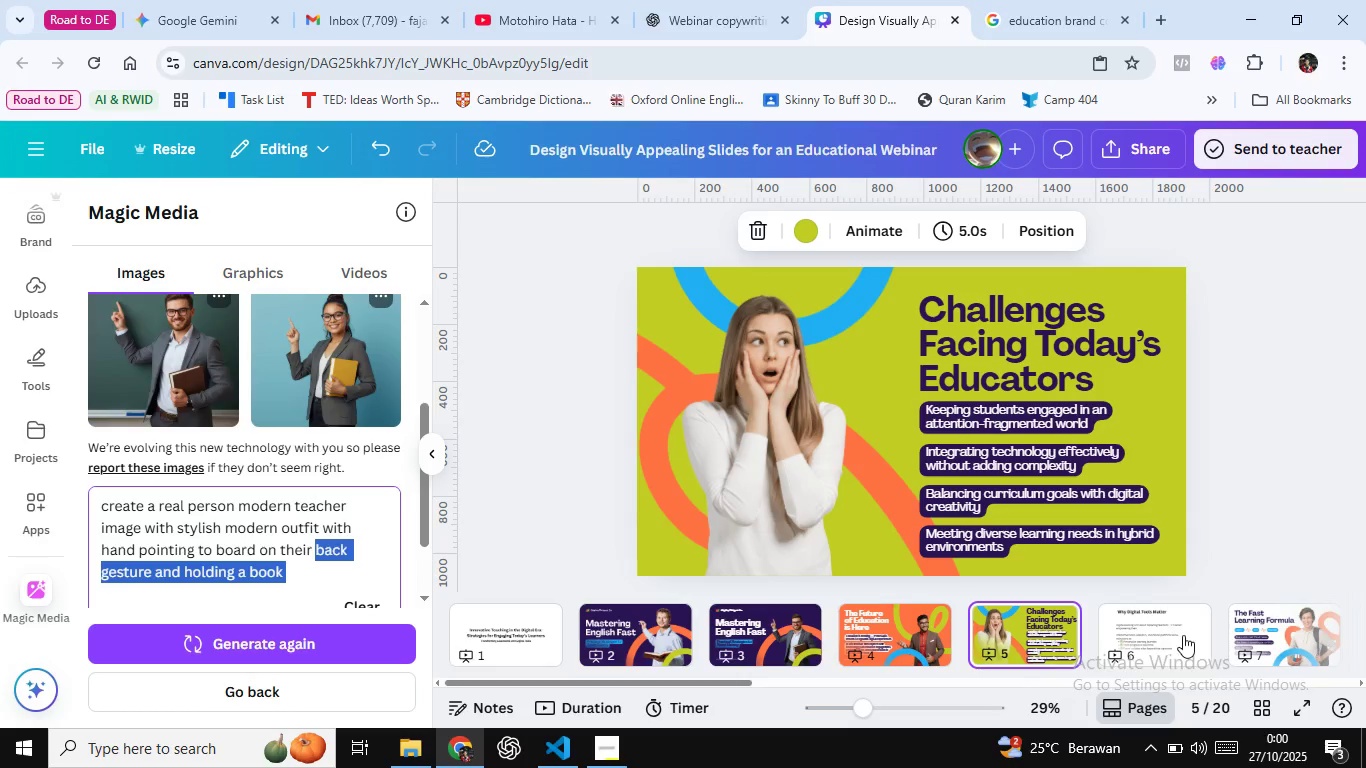 
left_click([1147, 625])
 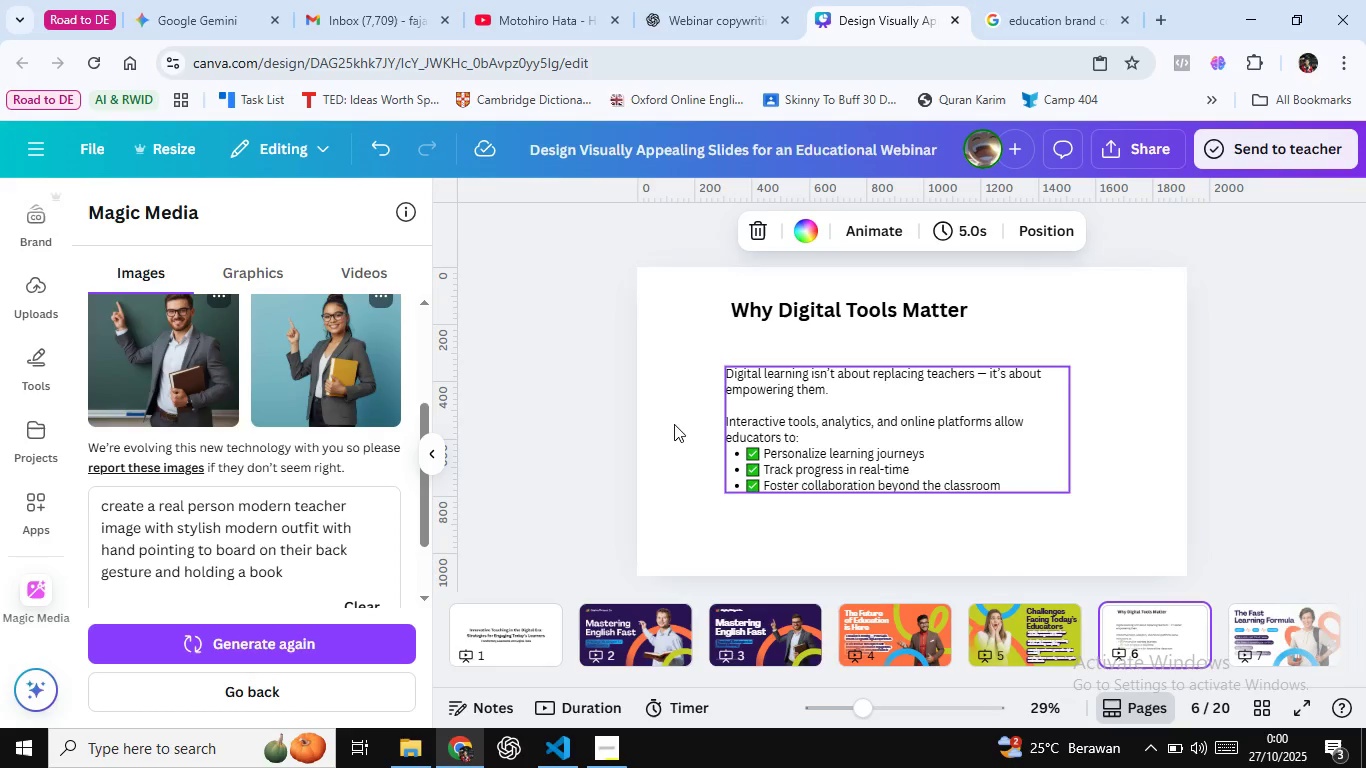 
left_click([672, 422])
 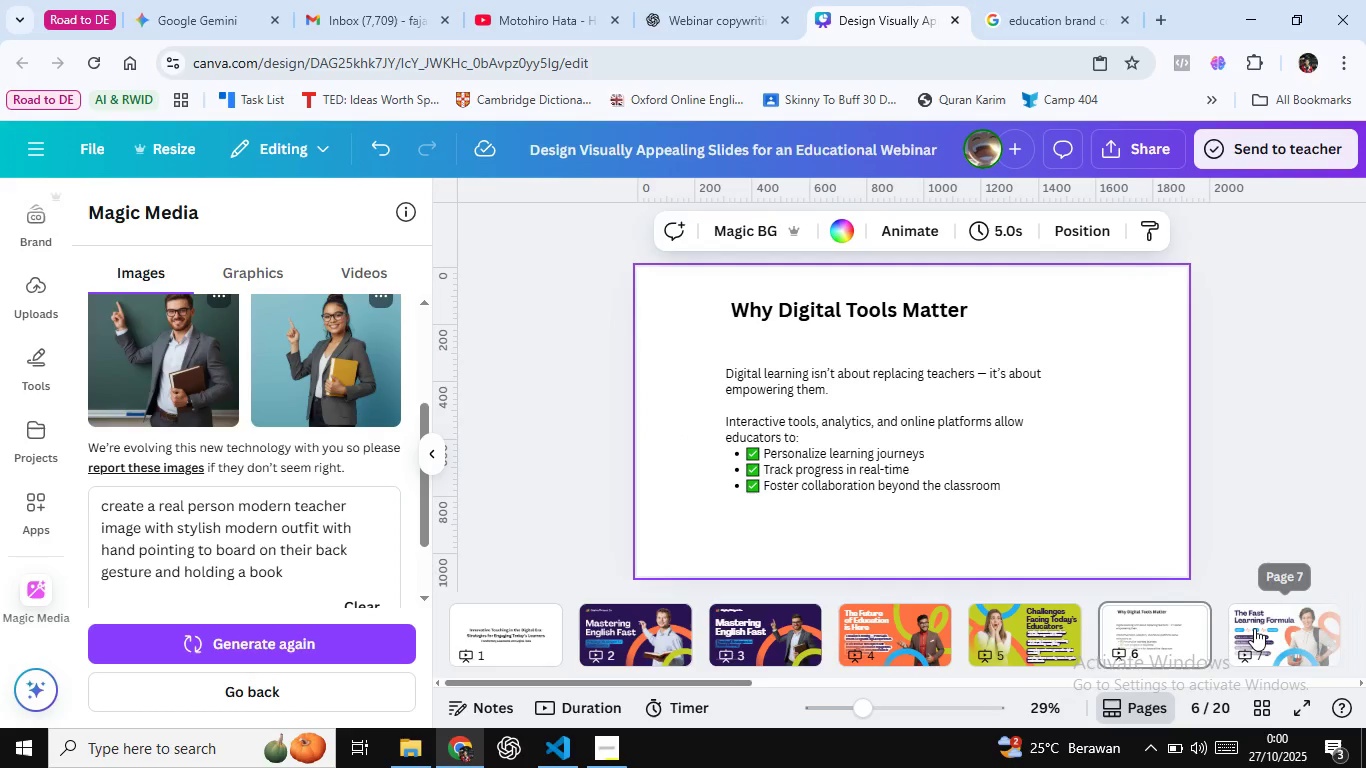 
left_click([1254, 628])
 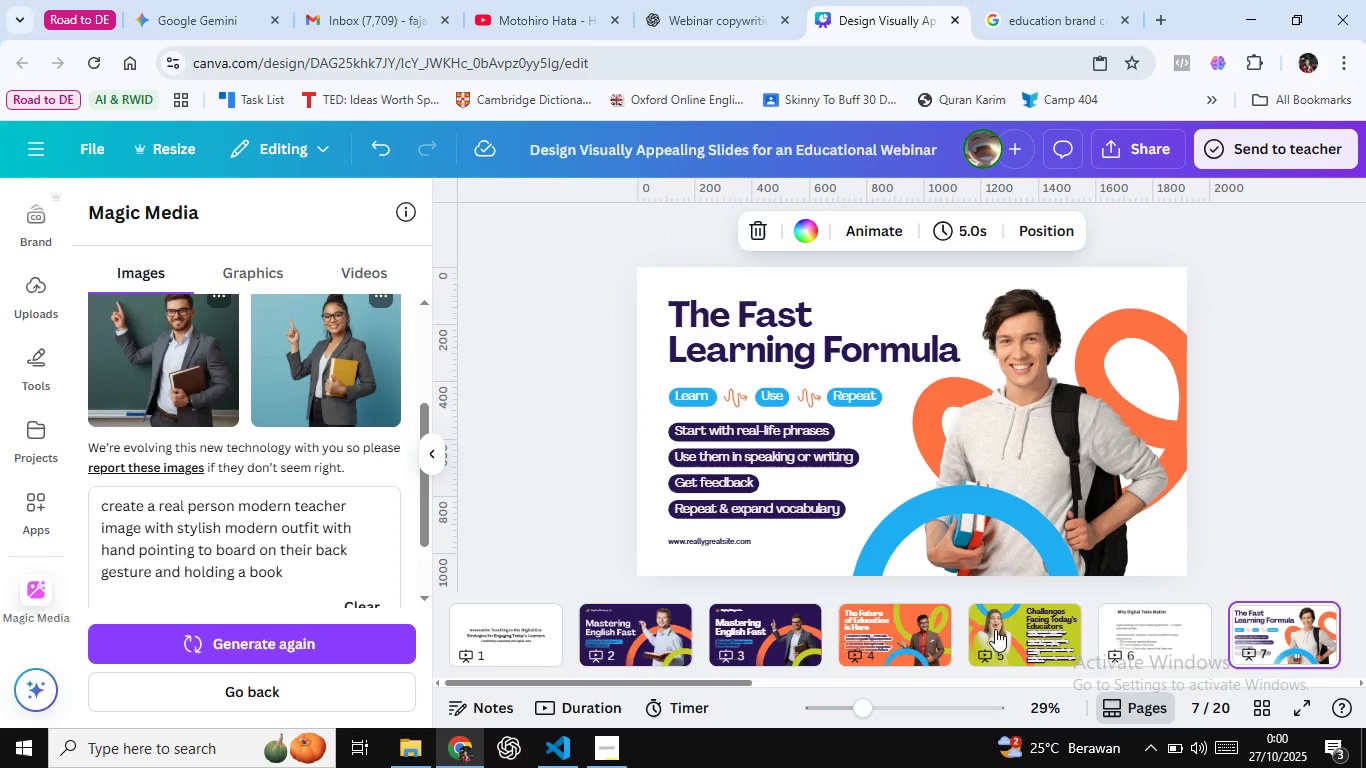 
left_click([995, 629])
 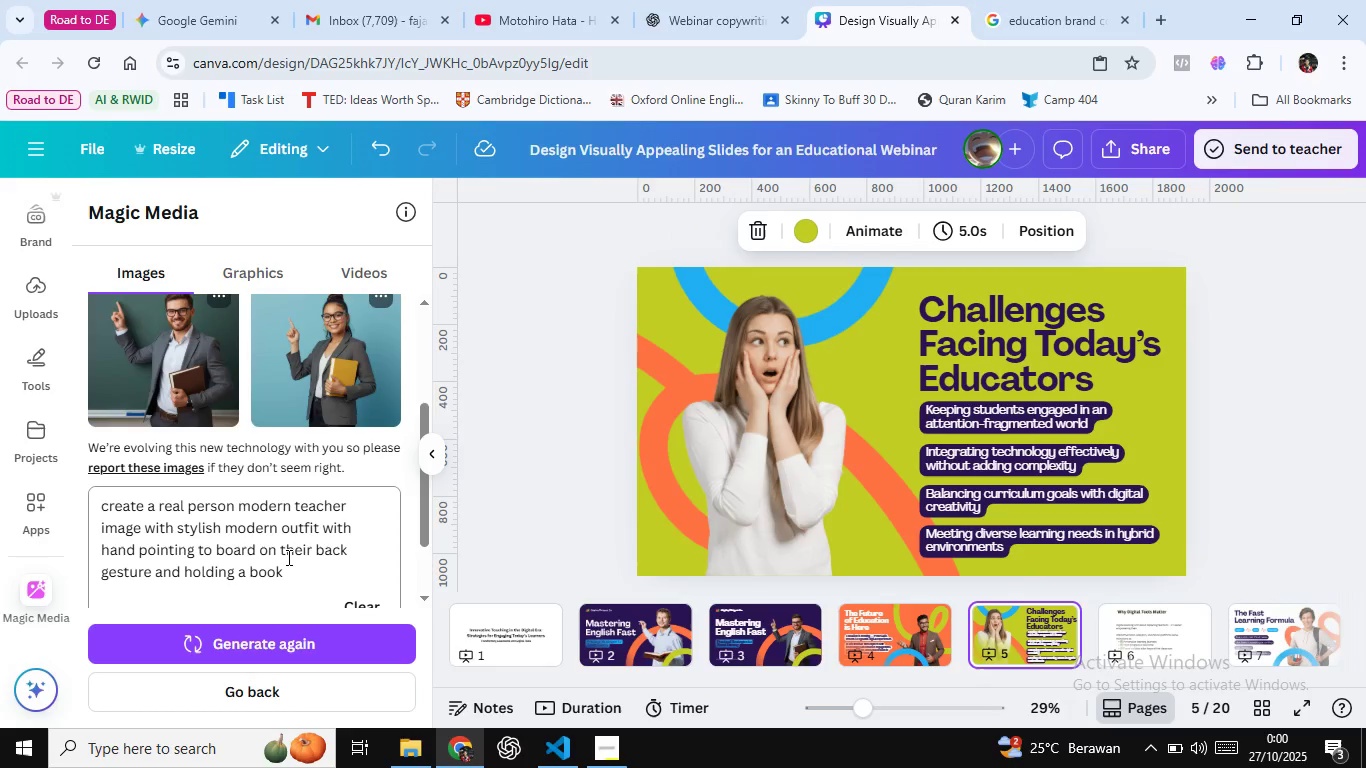 
left_click([287, 557])
 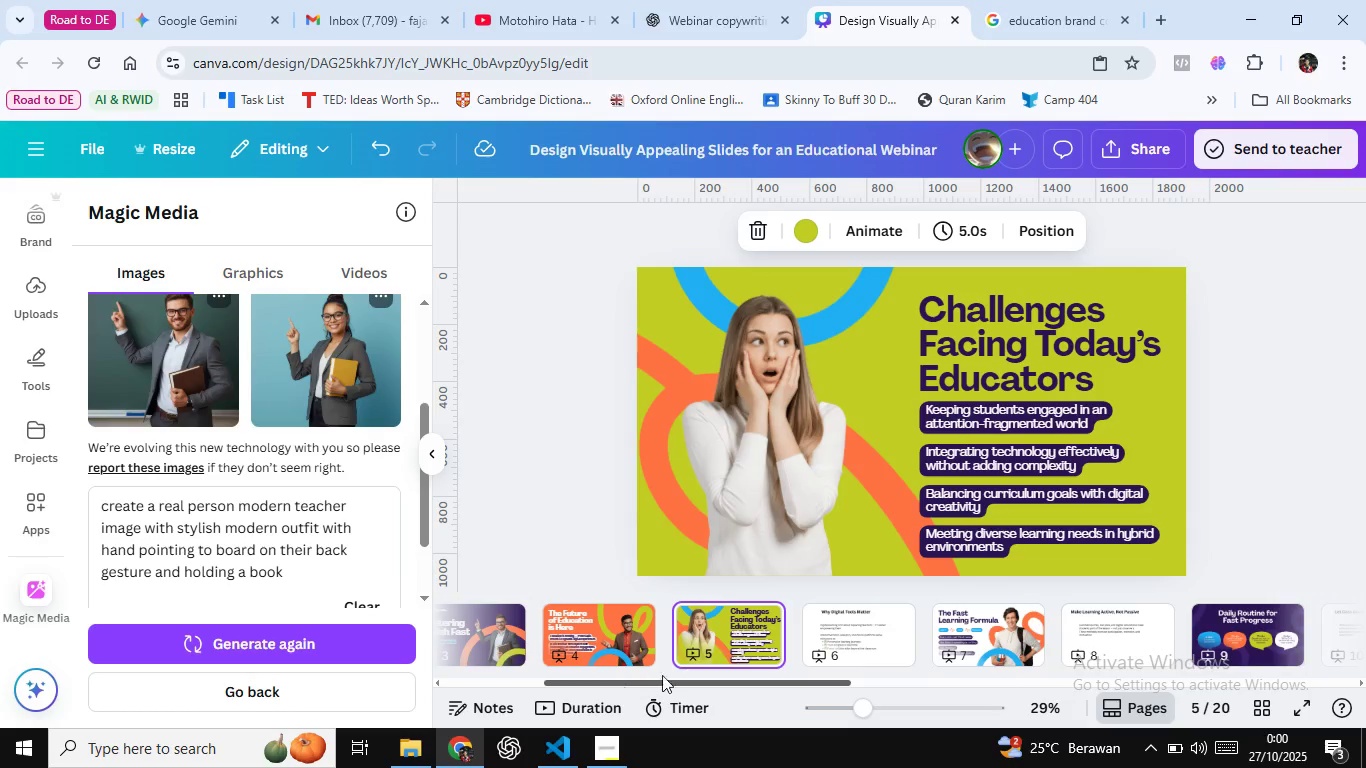 
left_click([975, 628])
 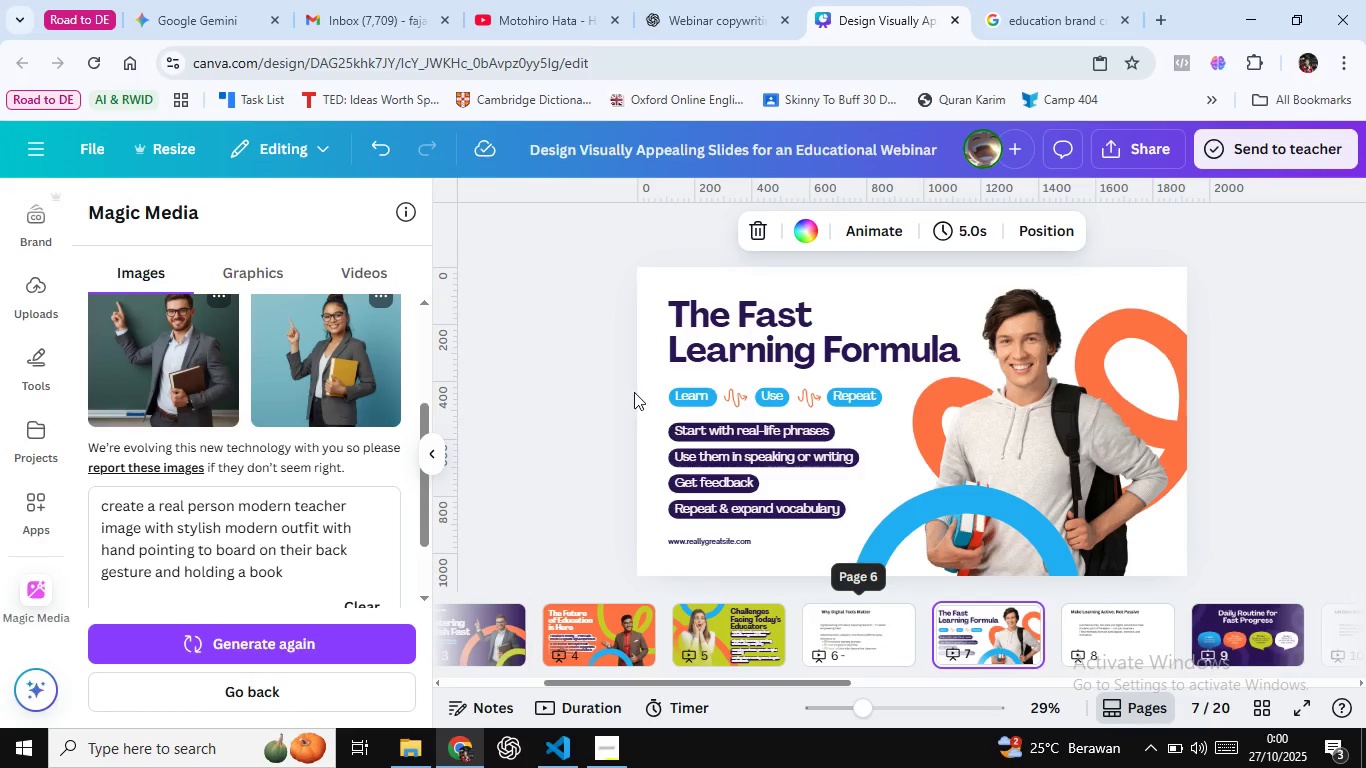 
left_click([641, 398])
 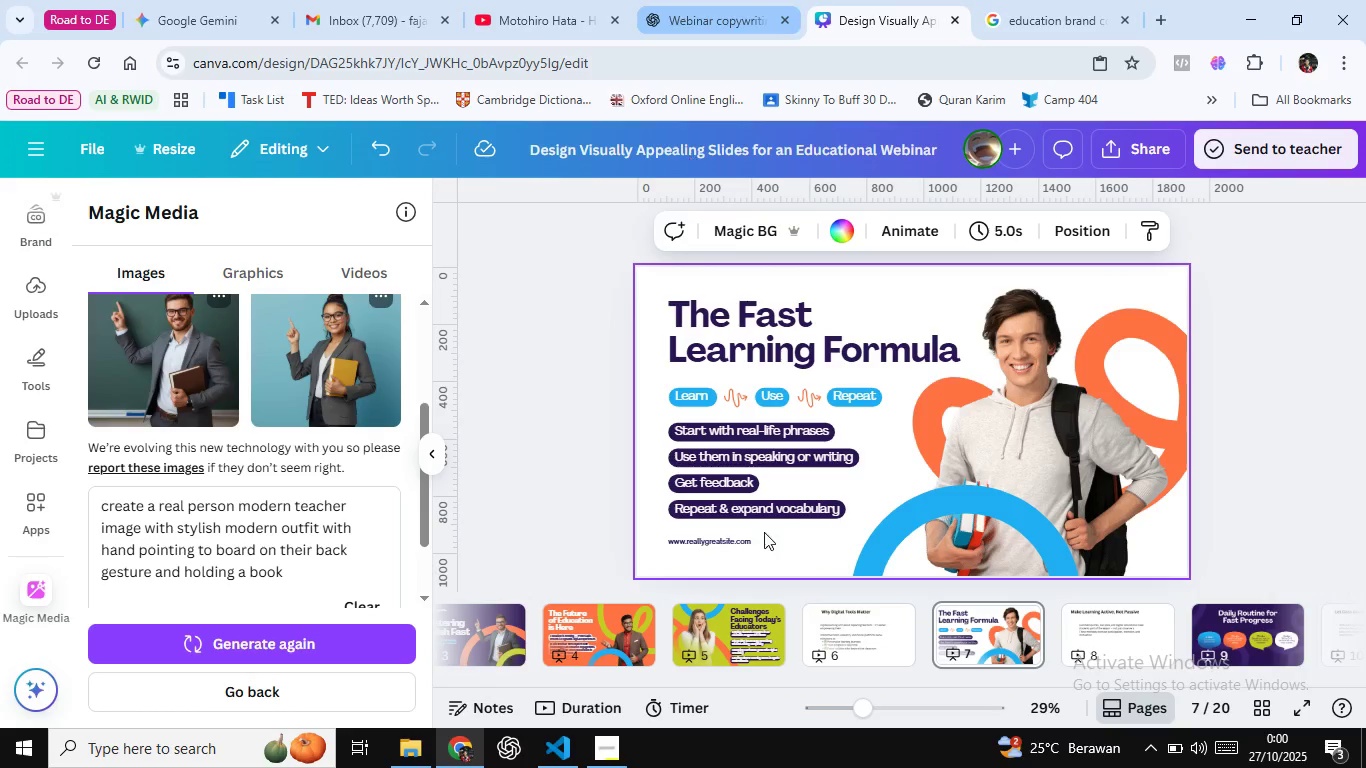 
left_click([837, 634])
 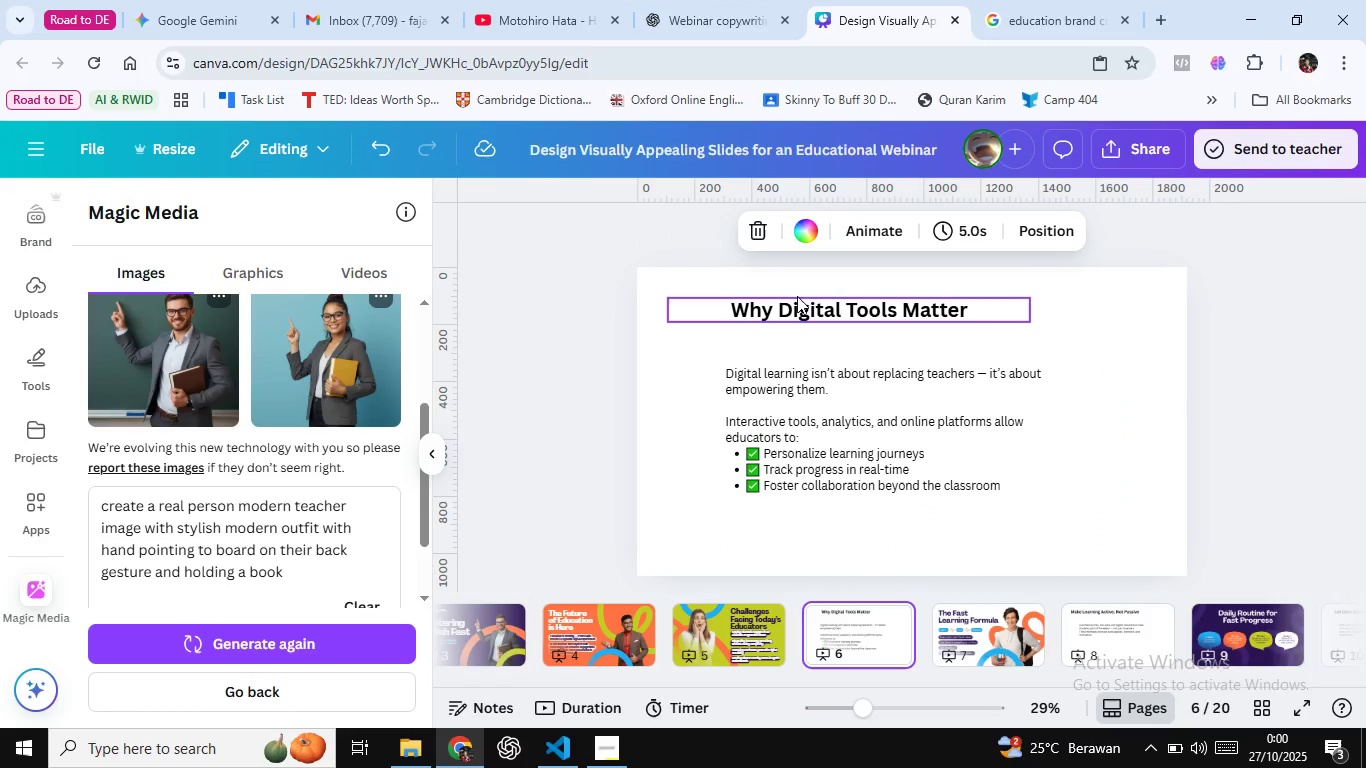 
left_click([797, 296])
 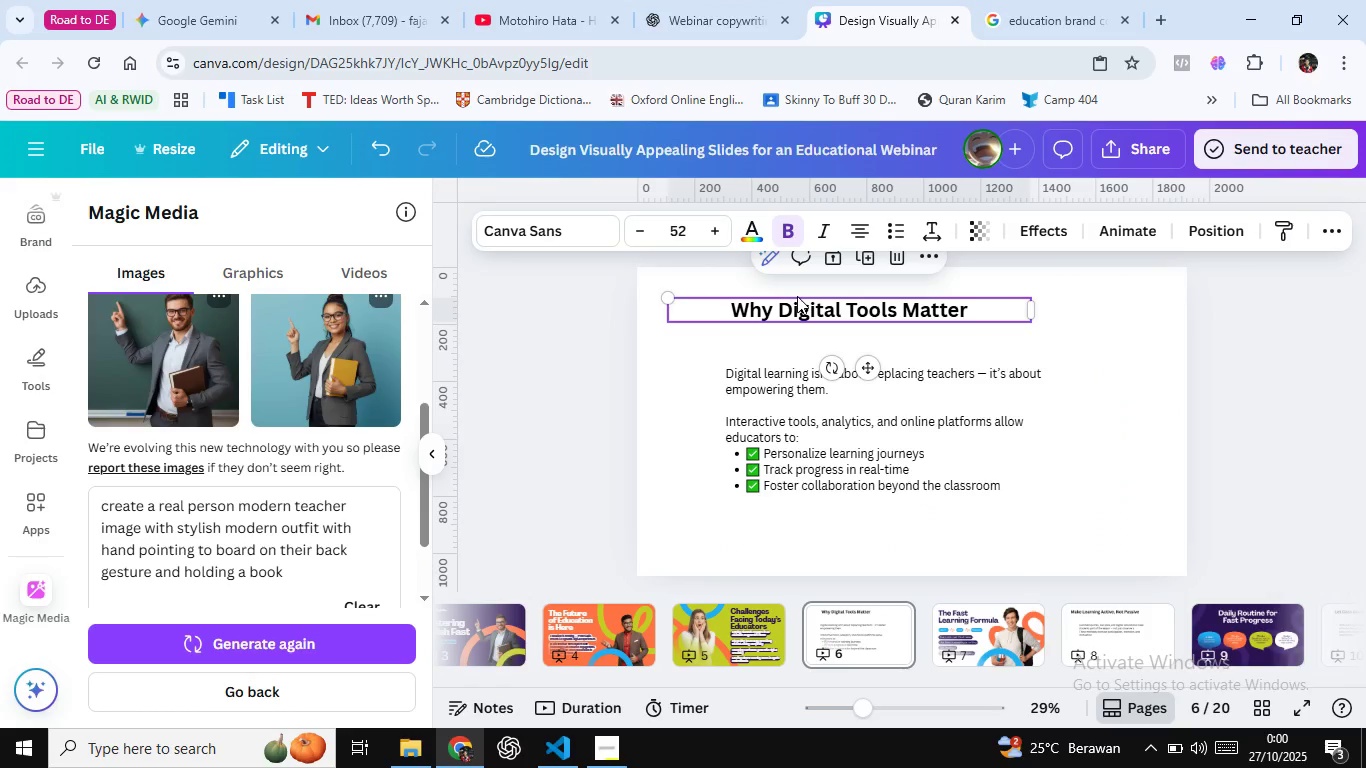 
hold_key(key=ControlLeft, duration=0.67)
 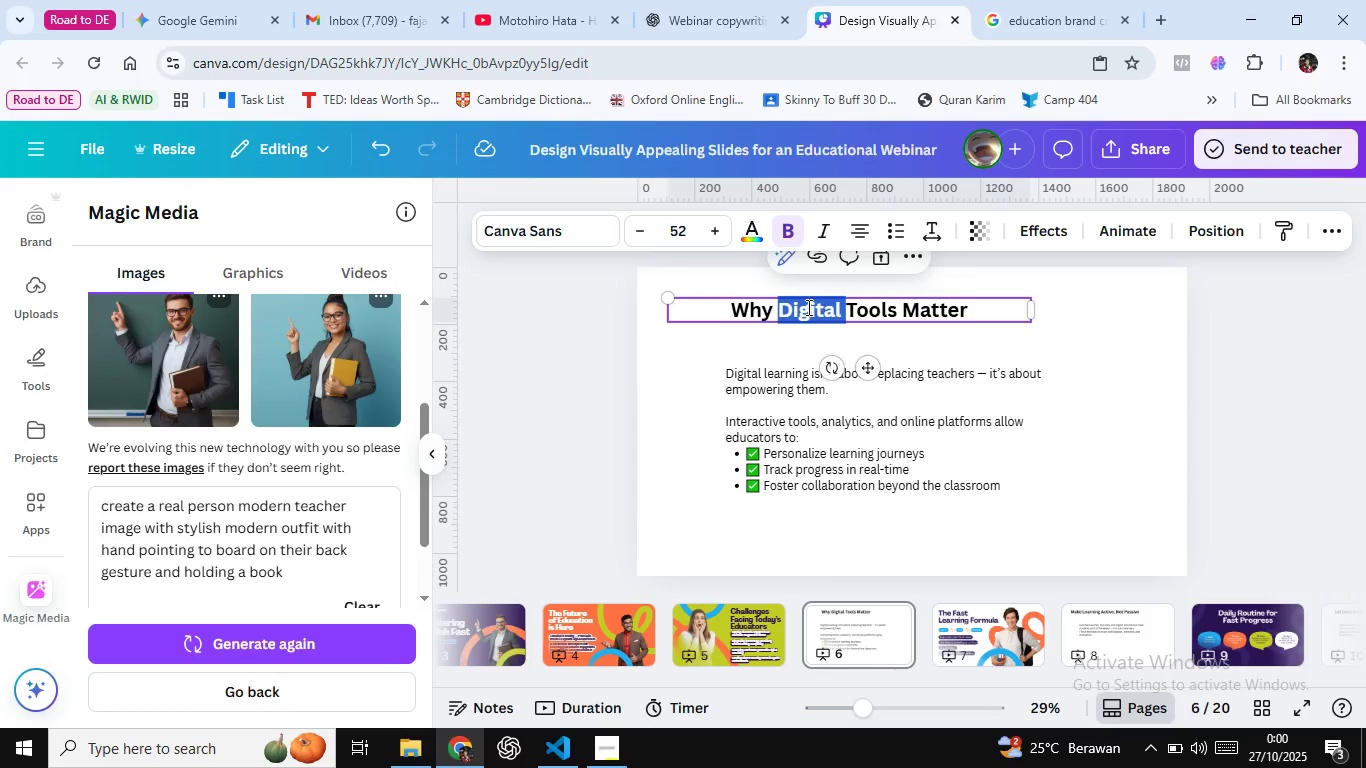 
double_click([807, 307])
 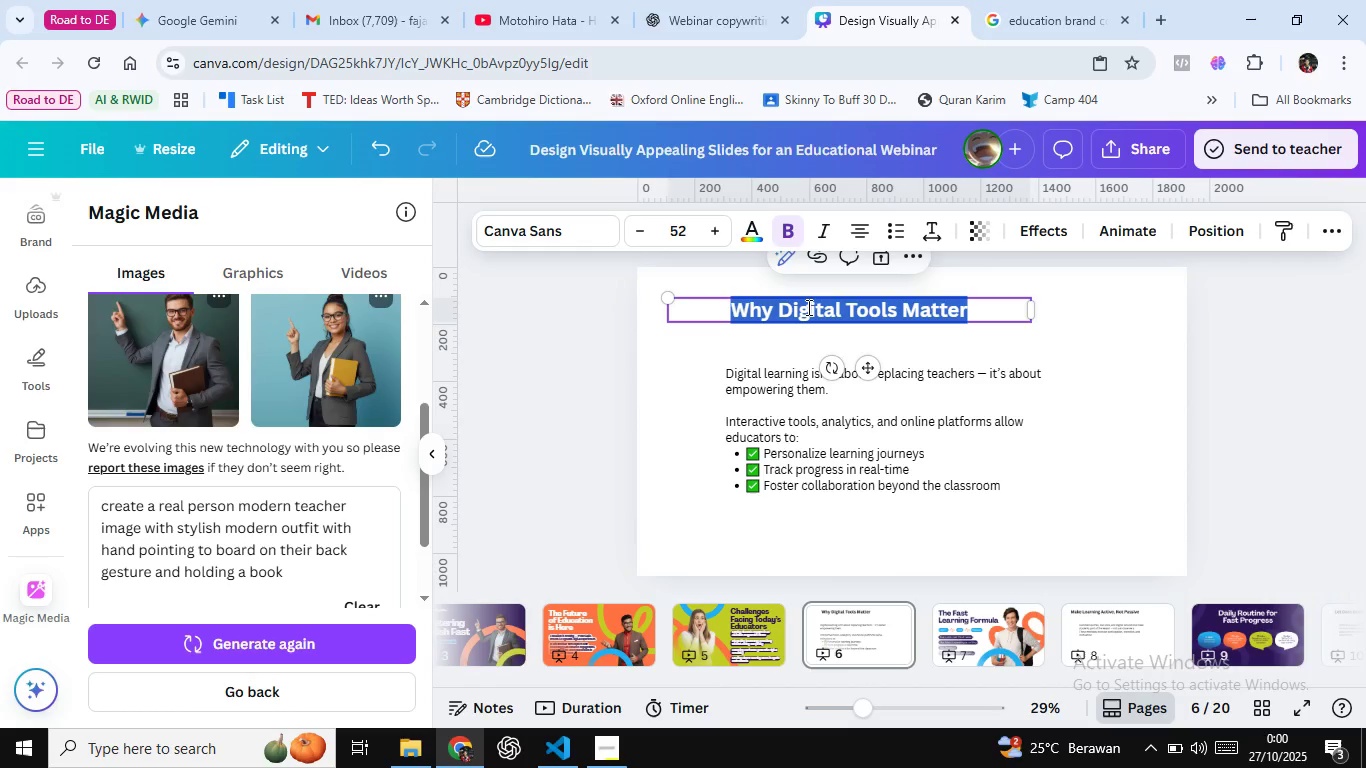 
key(Control+A)
 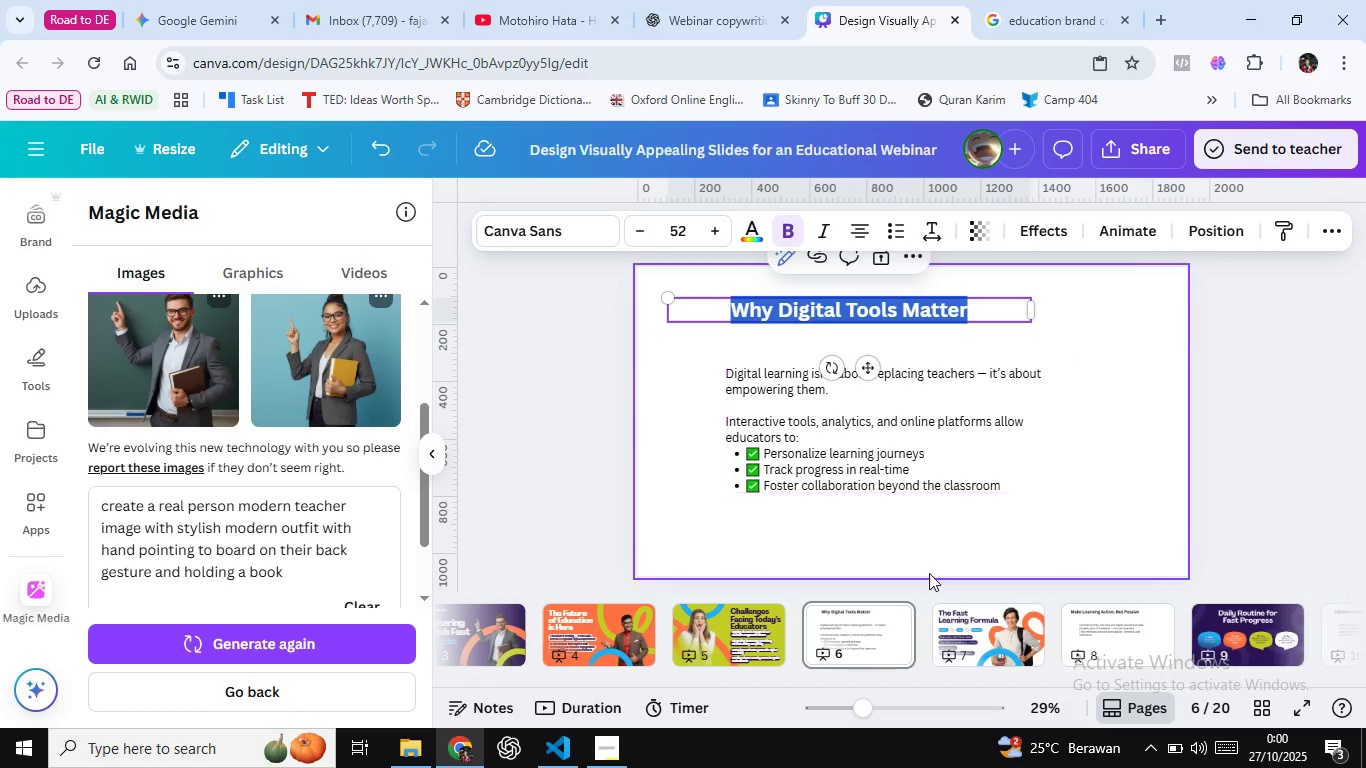 
key(Control+C)
 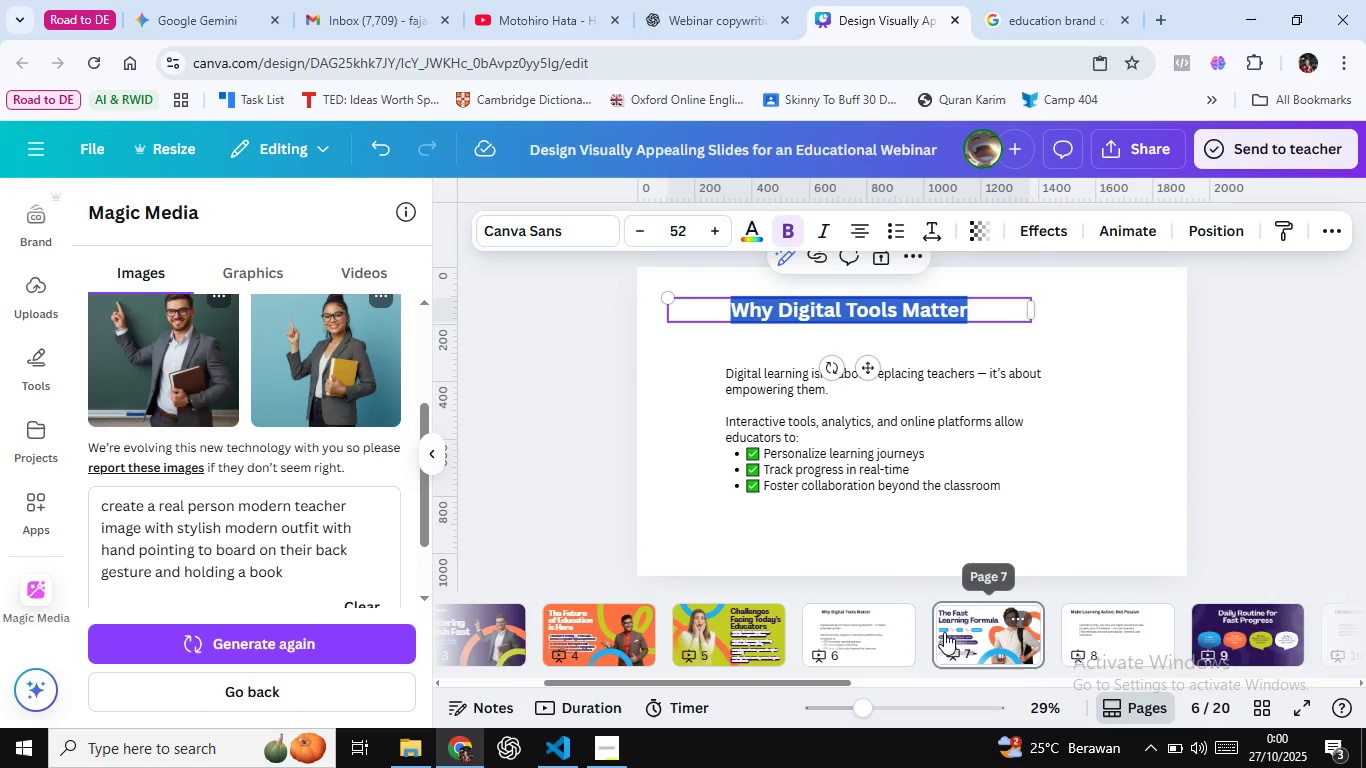 
left_click([944, 632])
 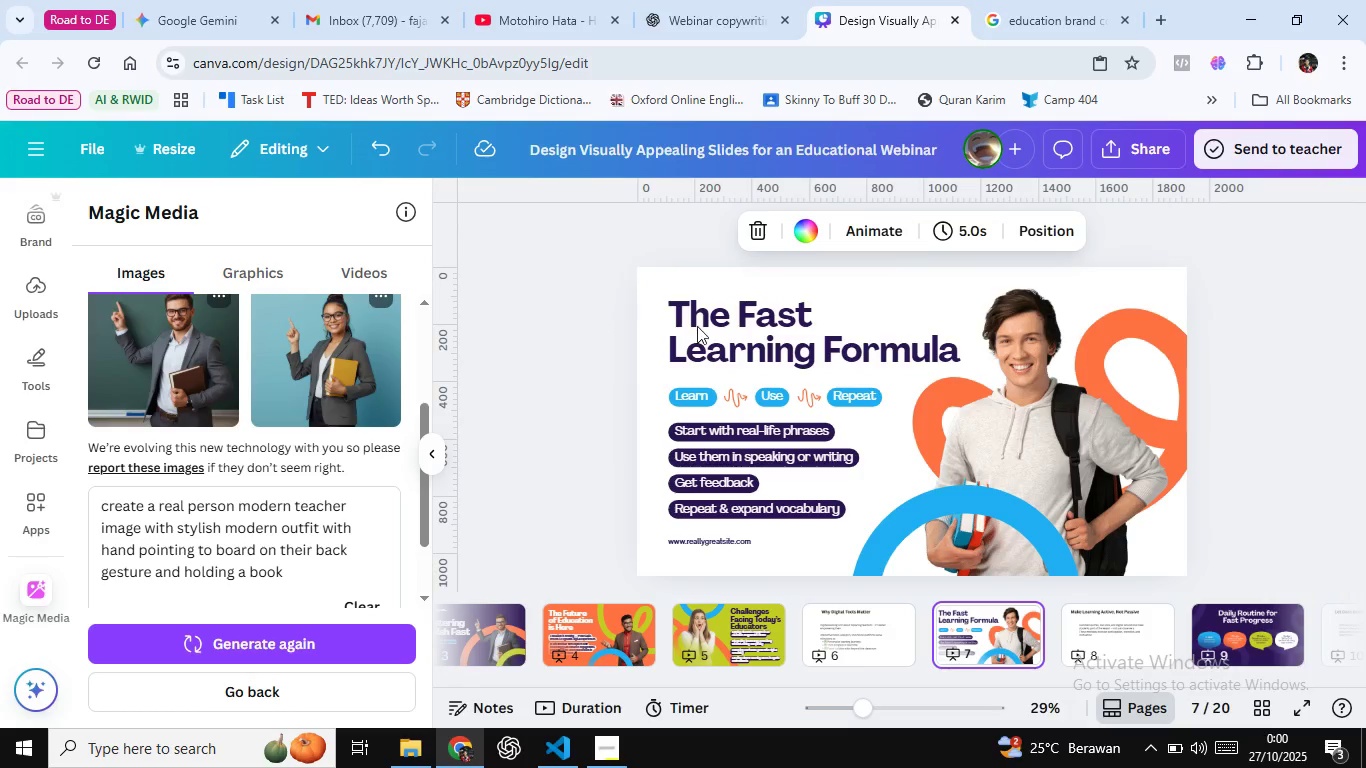 
double_click([711, 331])
 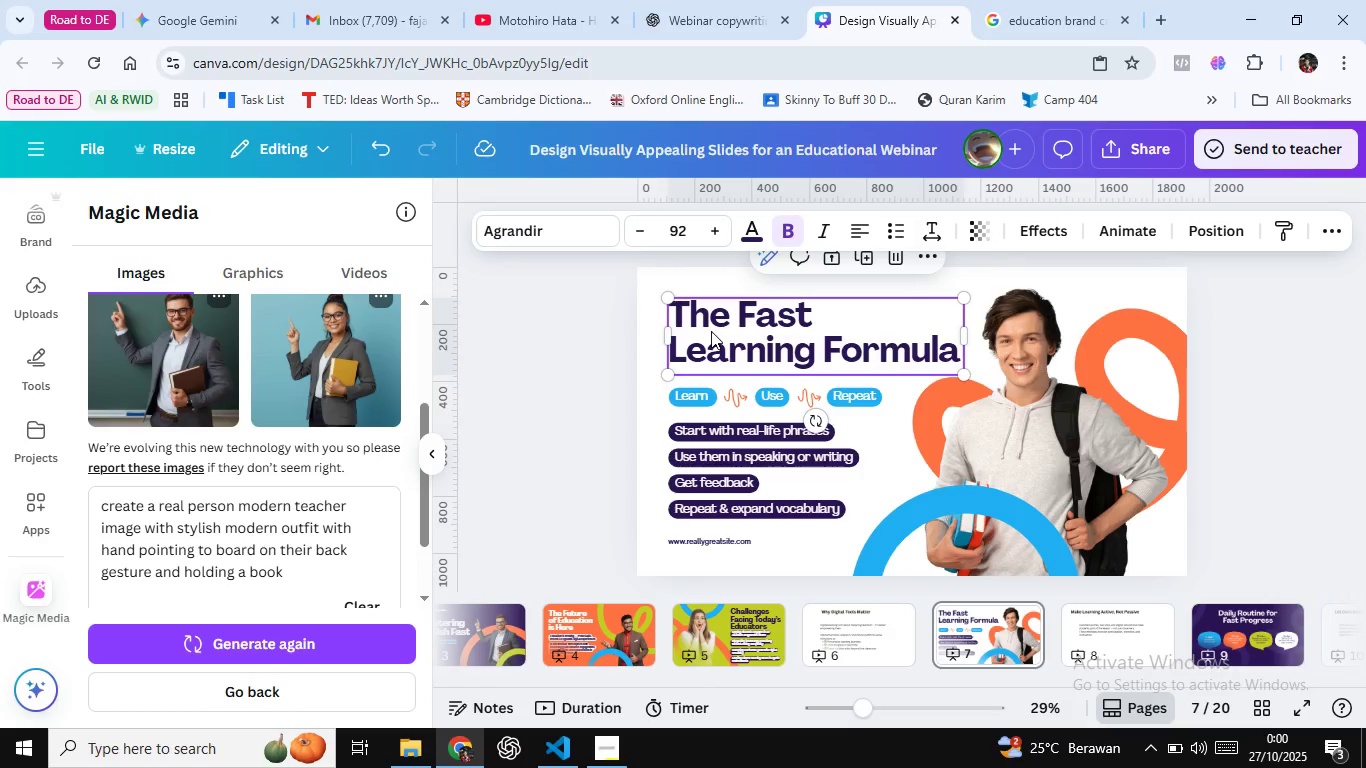 
triple_click([711, 331])
 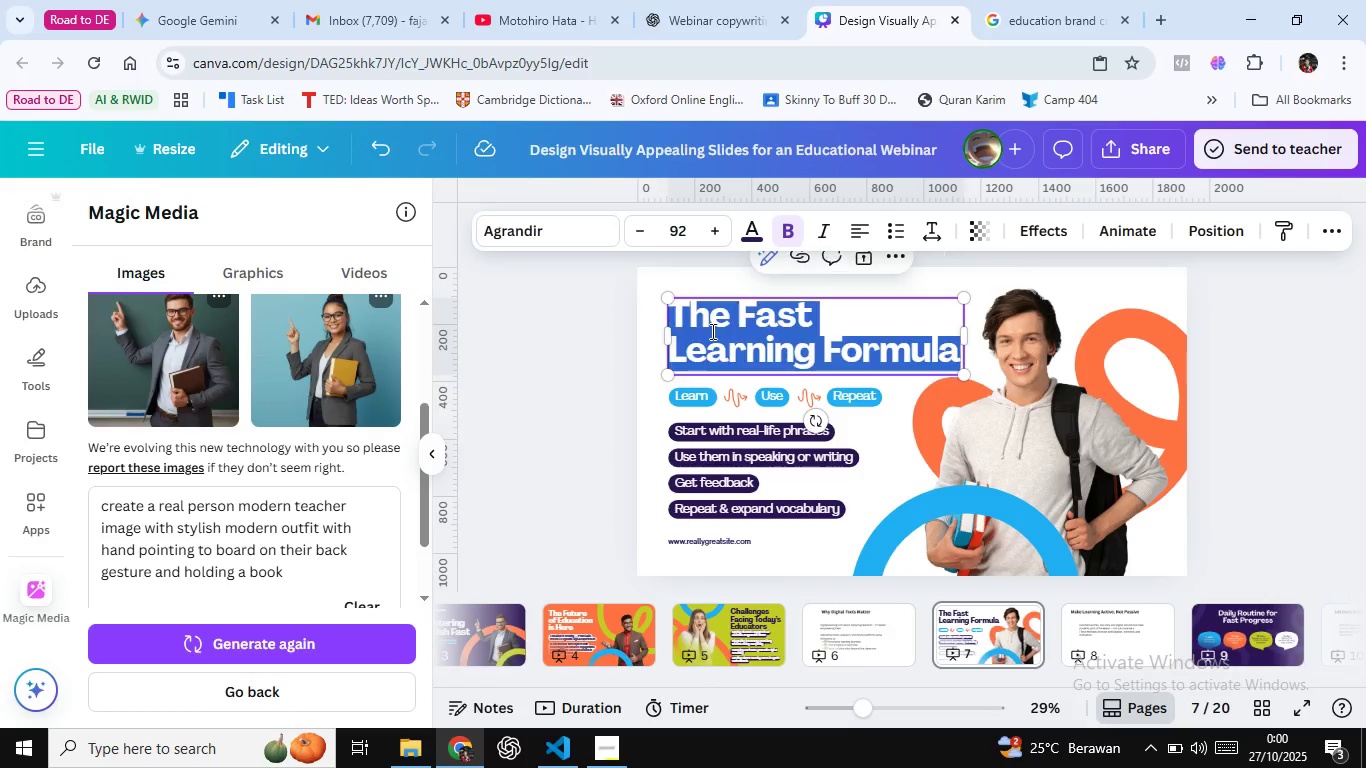 
key(Control+A)
 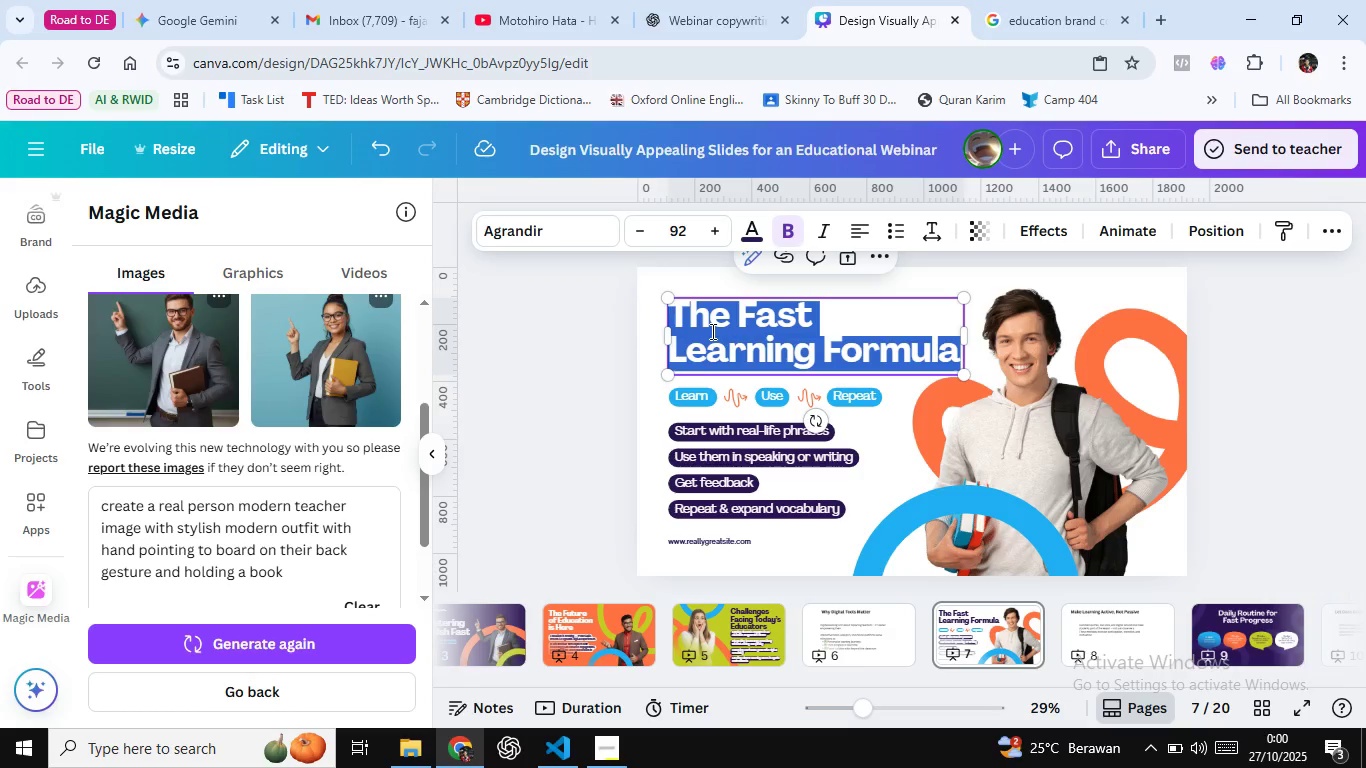 
key(Control+Shift+V)
 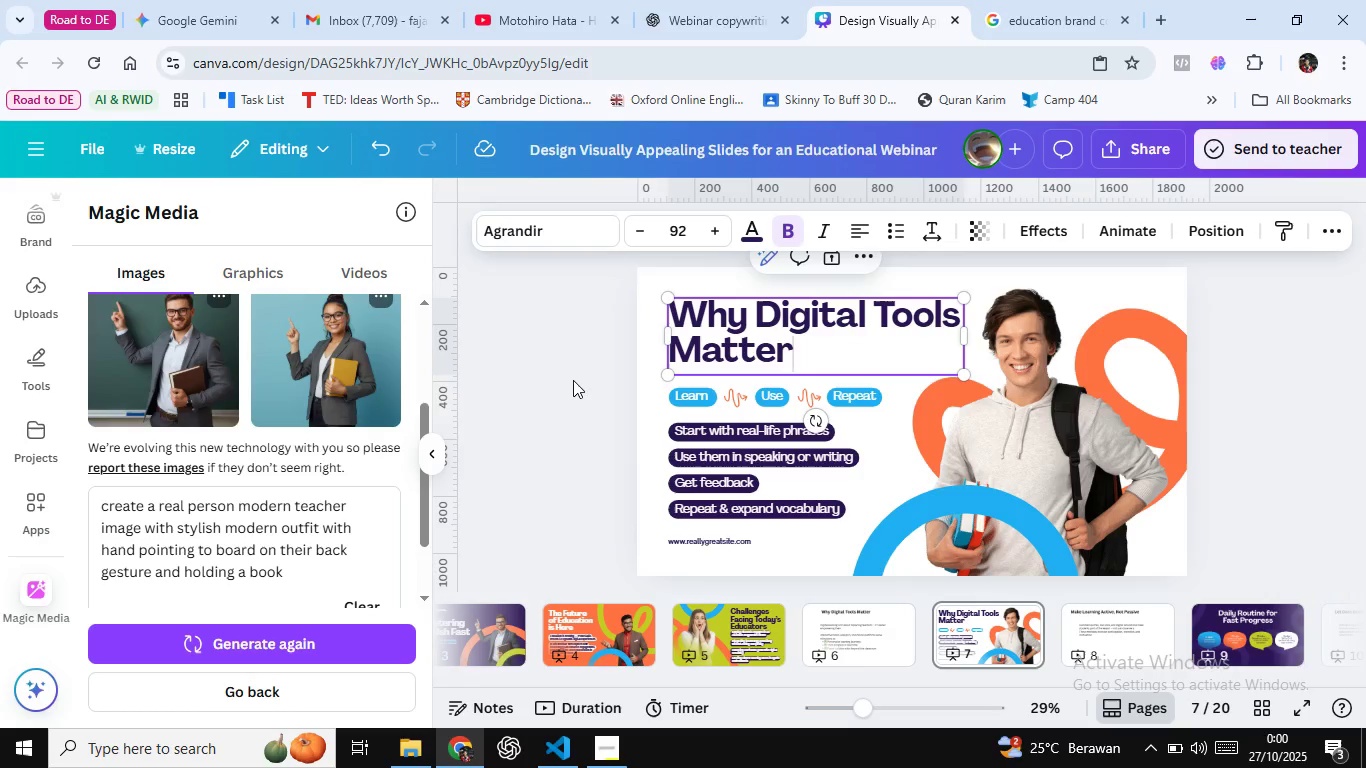 
left_click([573, 380])
 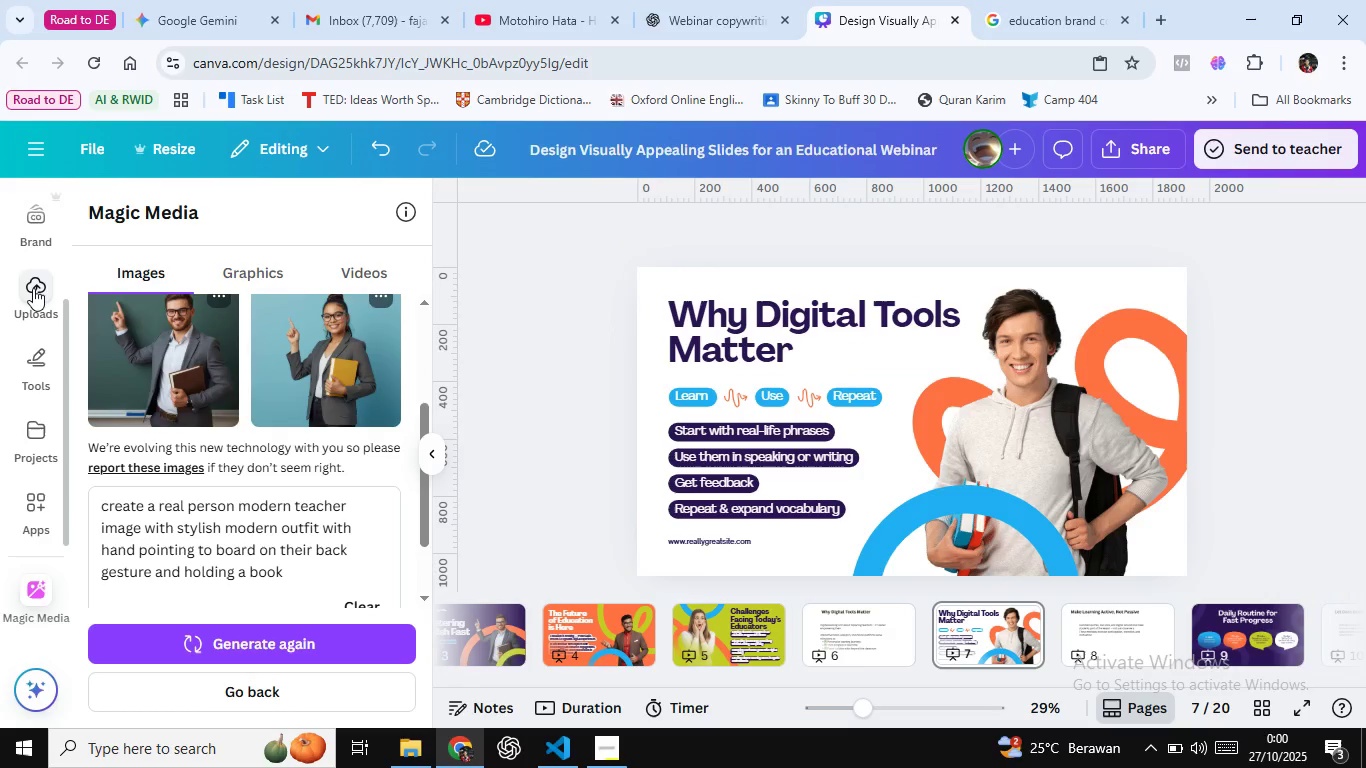 
scroll: coordinate [31, 276], scroll_direction: up, amount: 8.0
 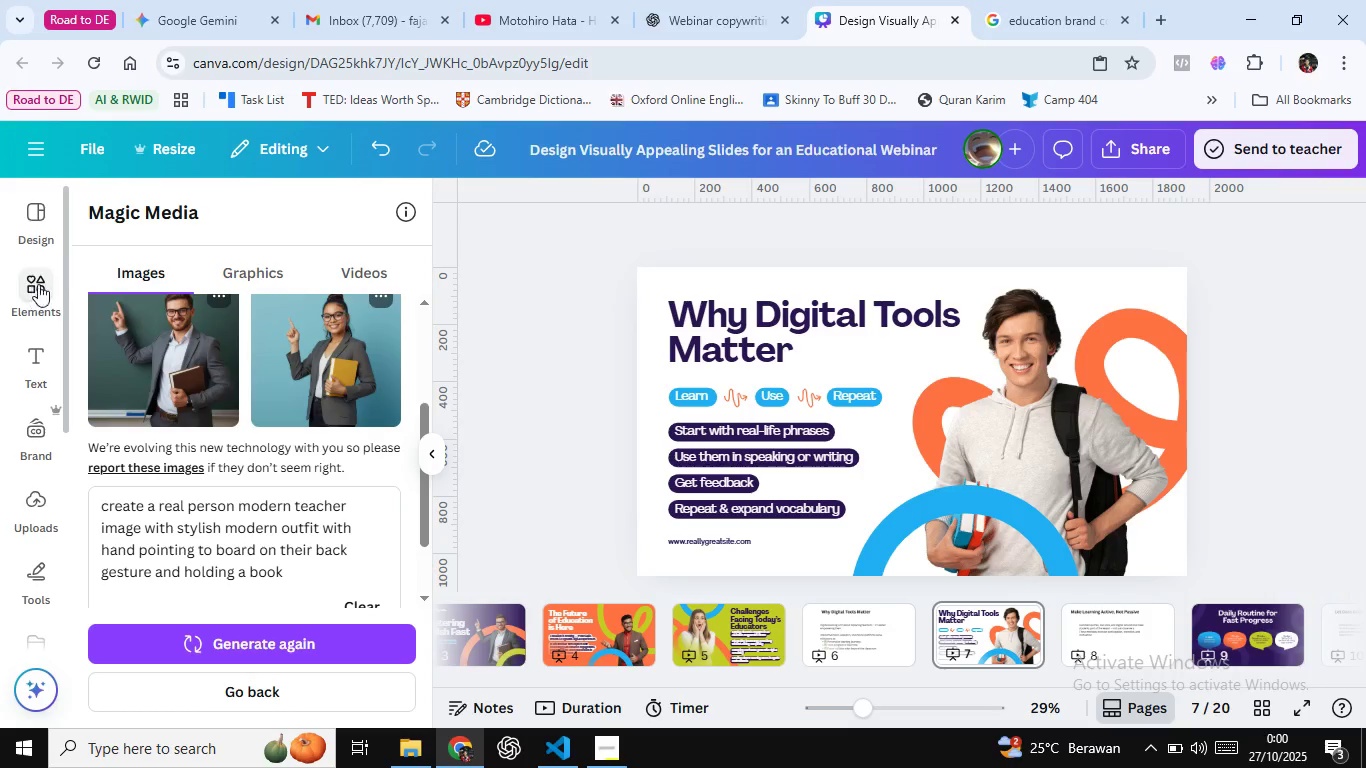 
left_click([32, 287])
 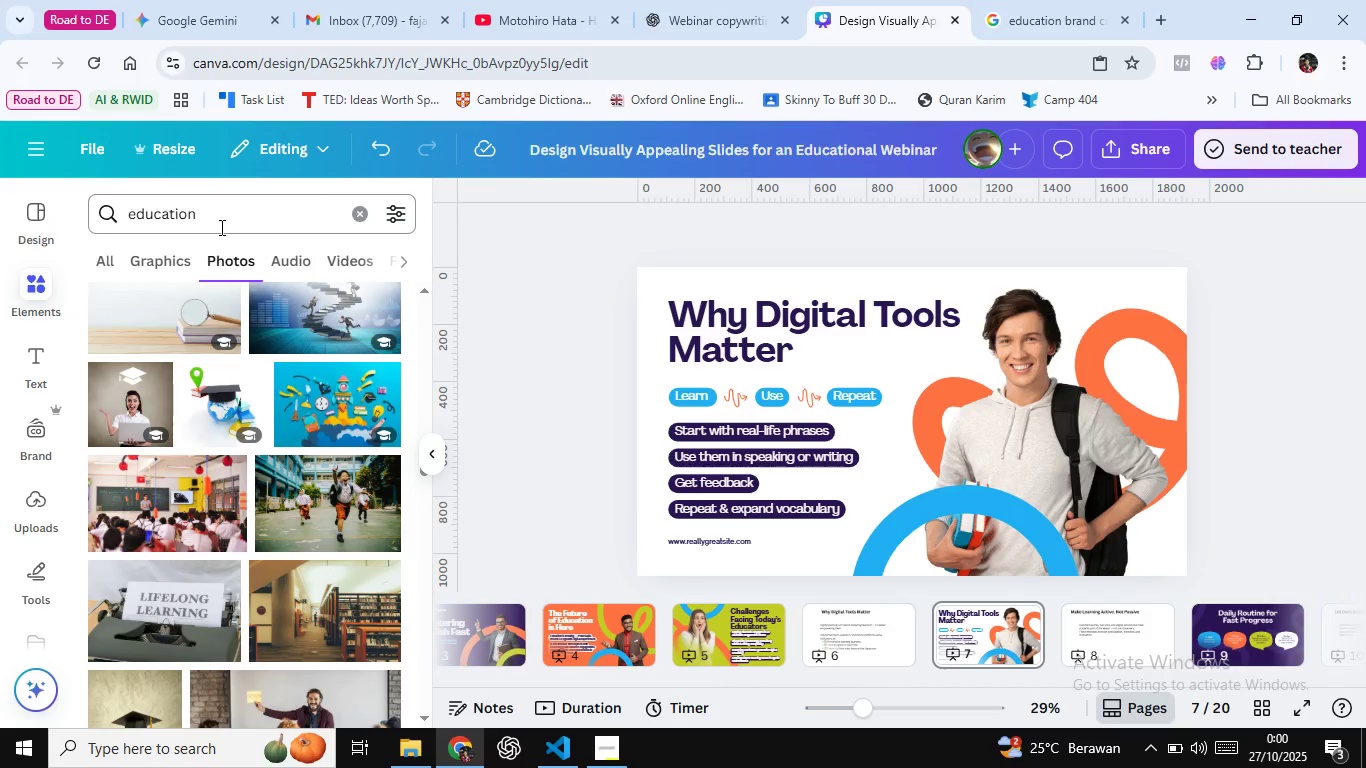 
left_click([220, 227])
 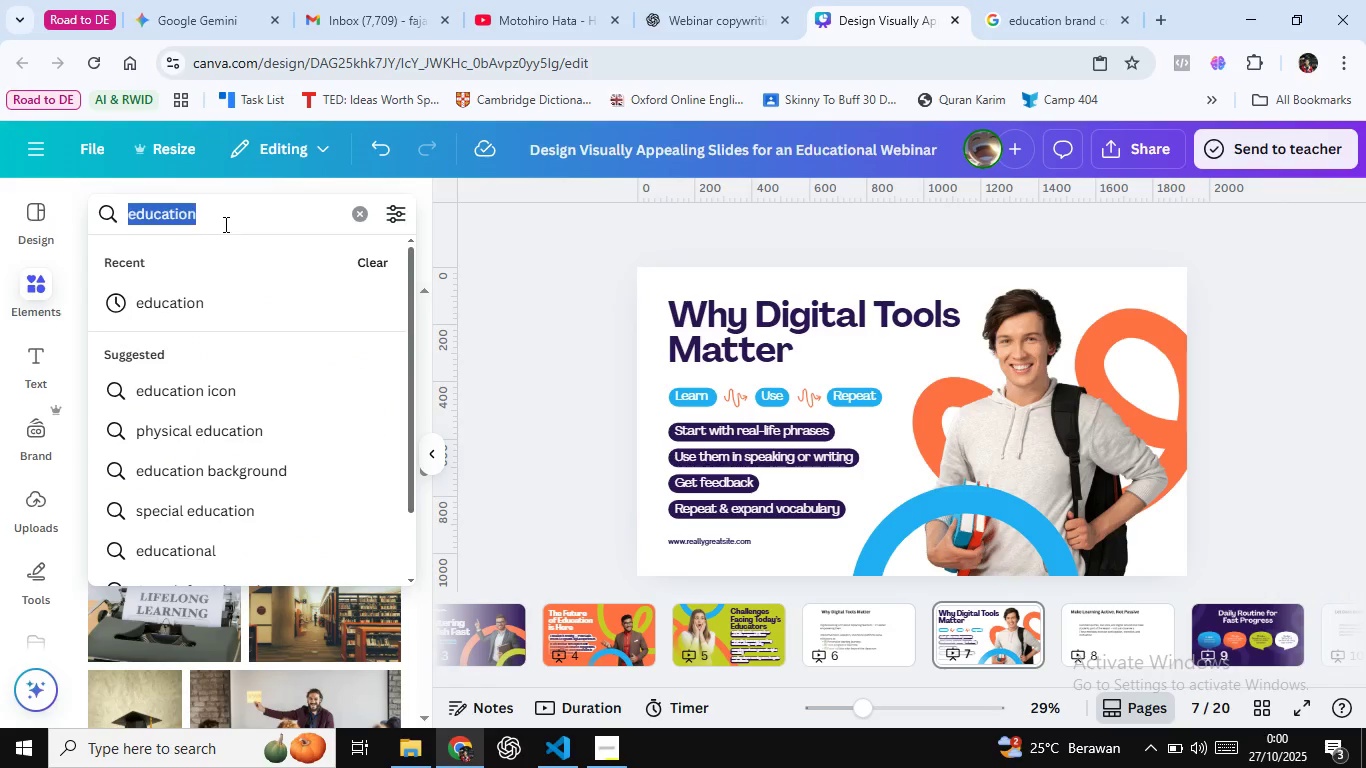 
key(Control+ControlLeft)
 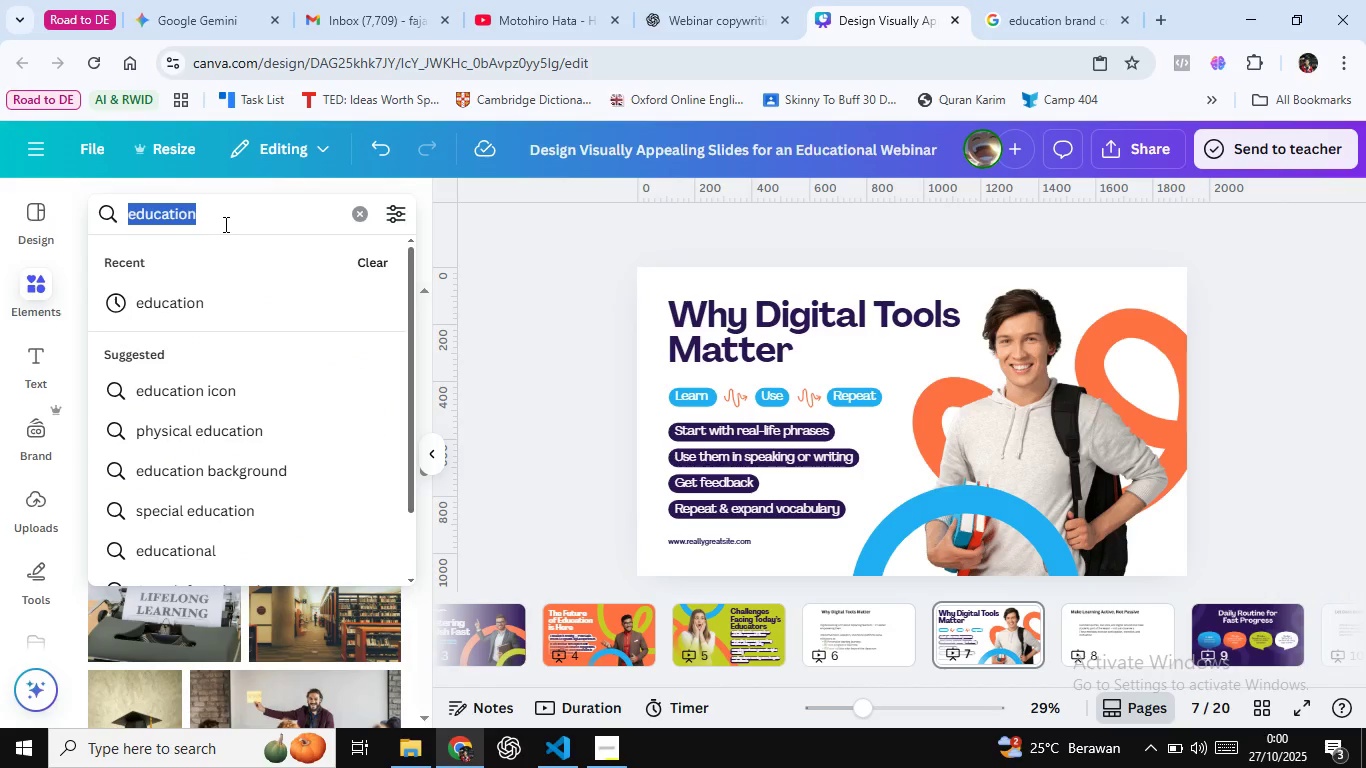 
key(Control+A)
 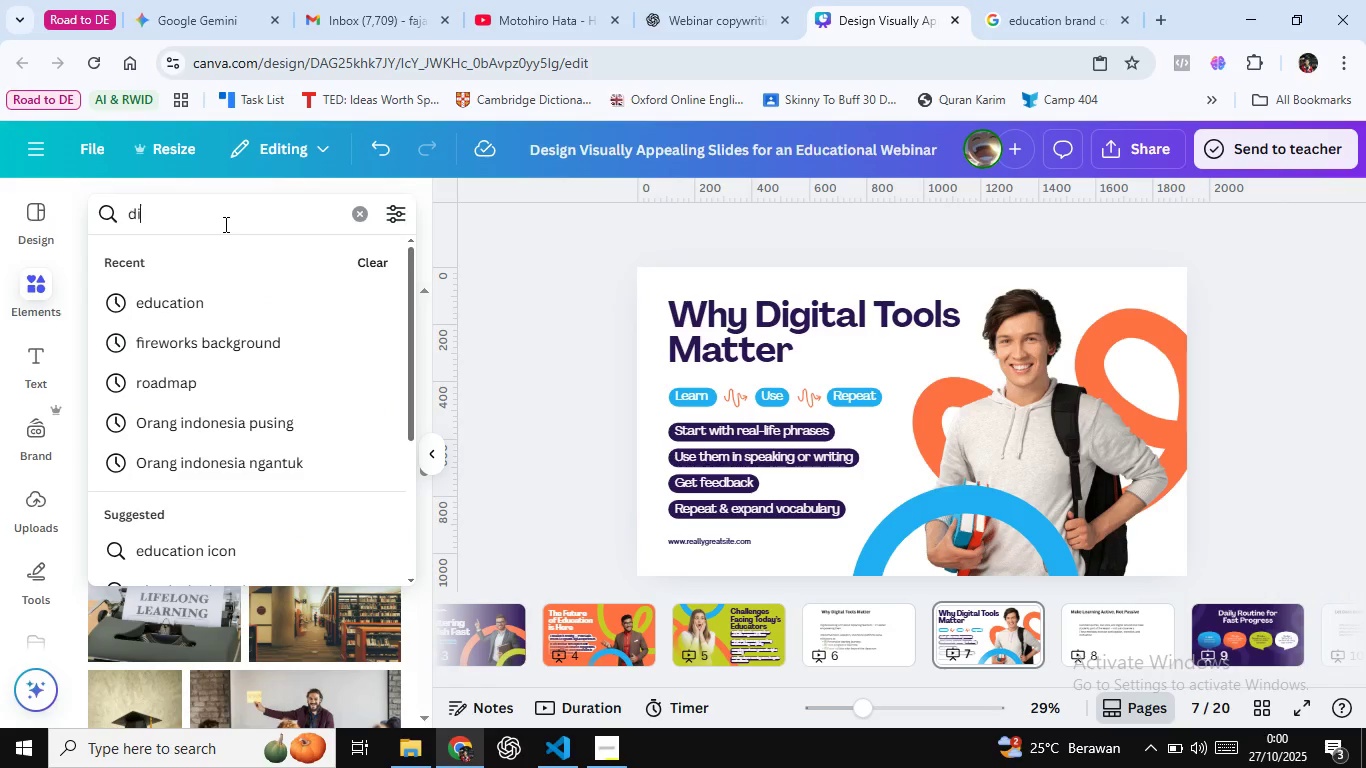 
type(digital tools)
 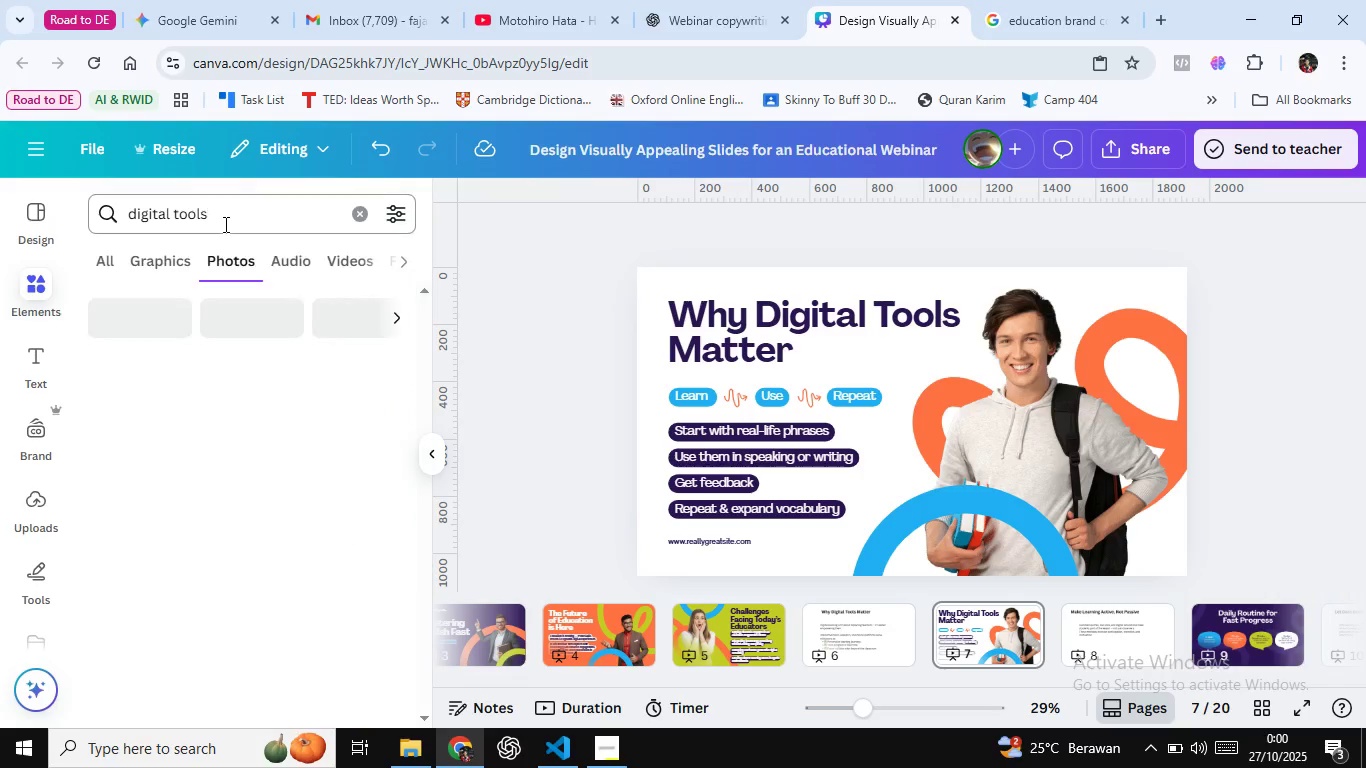 
key(Enter)
 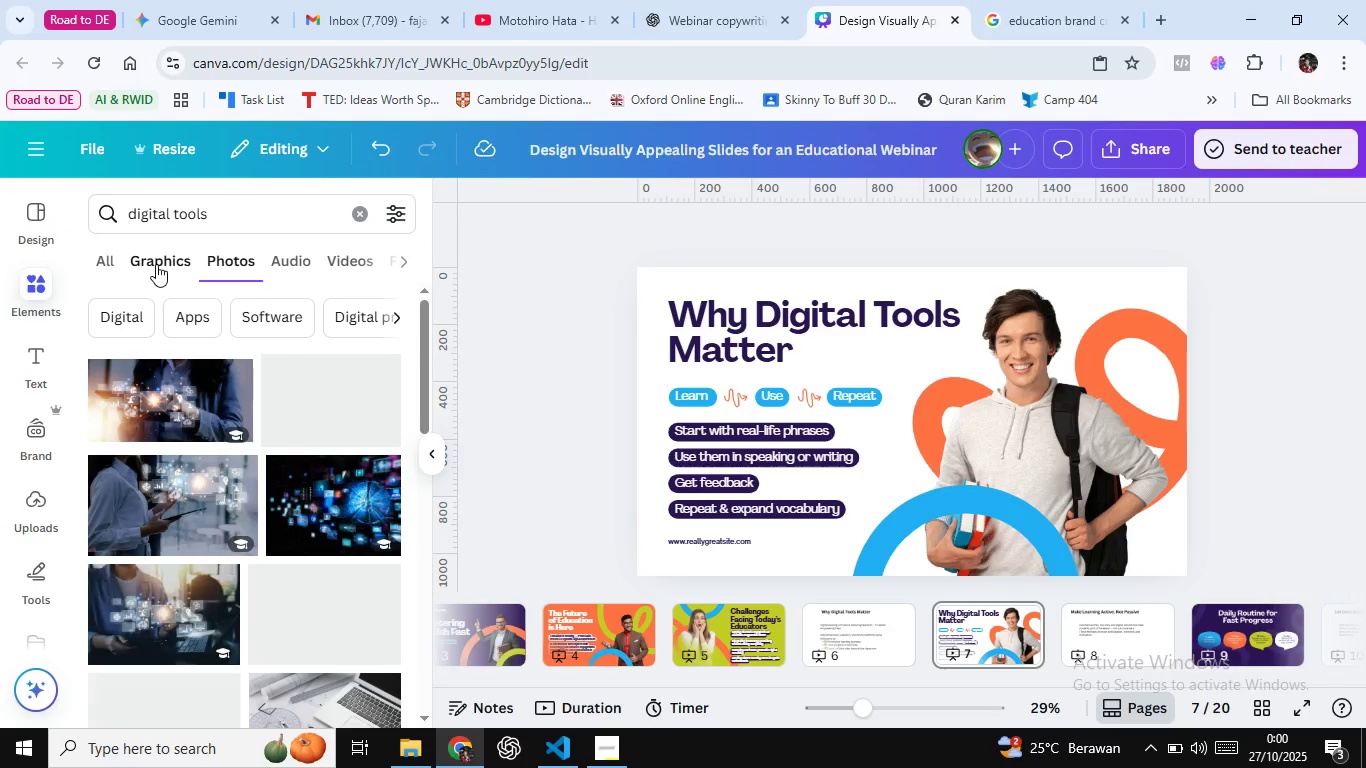 
left_click([156, 264])
 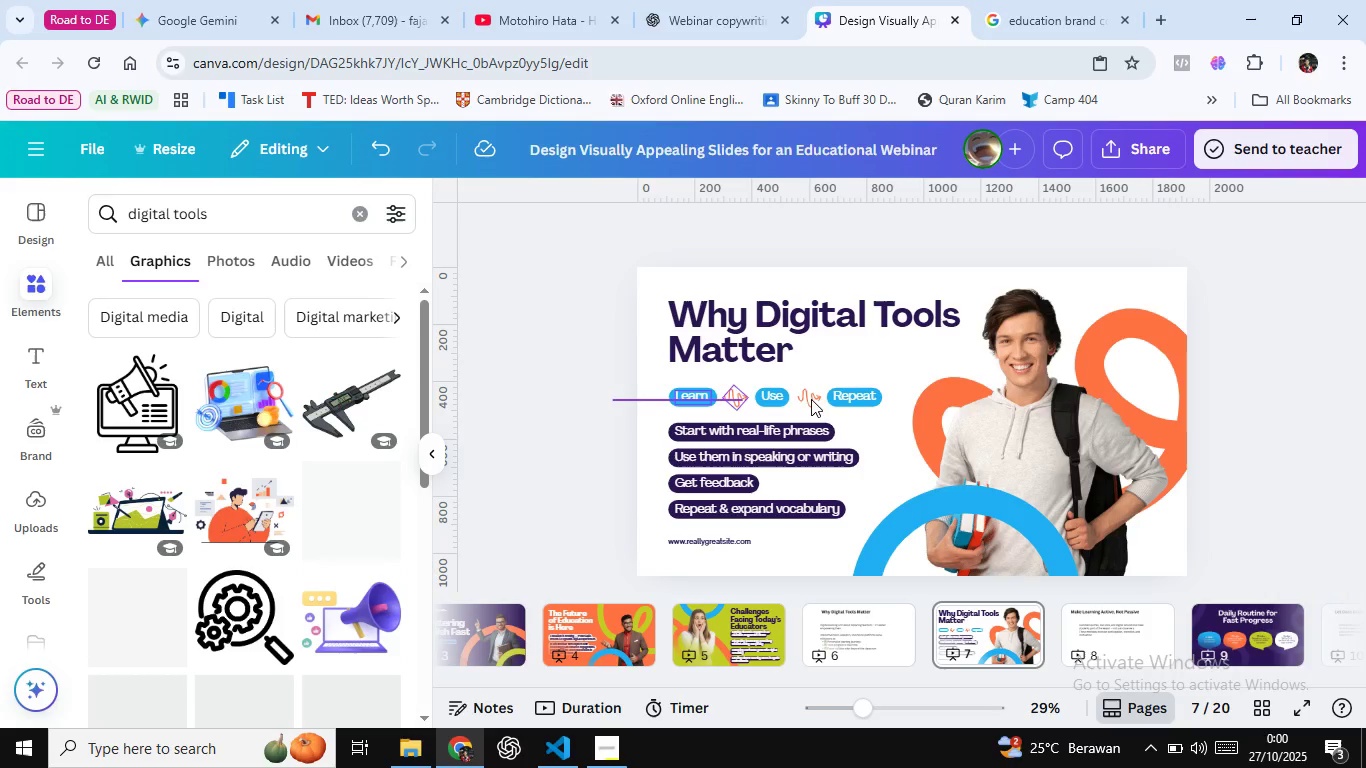 
wait(5.78)
 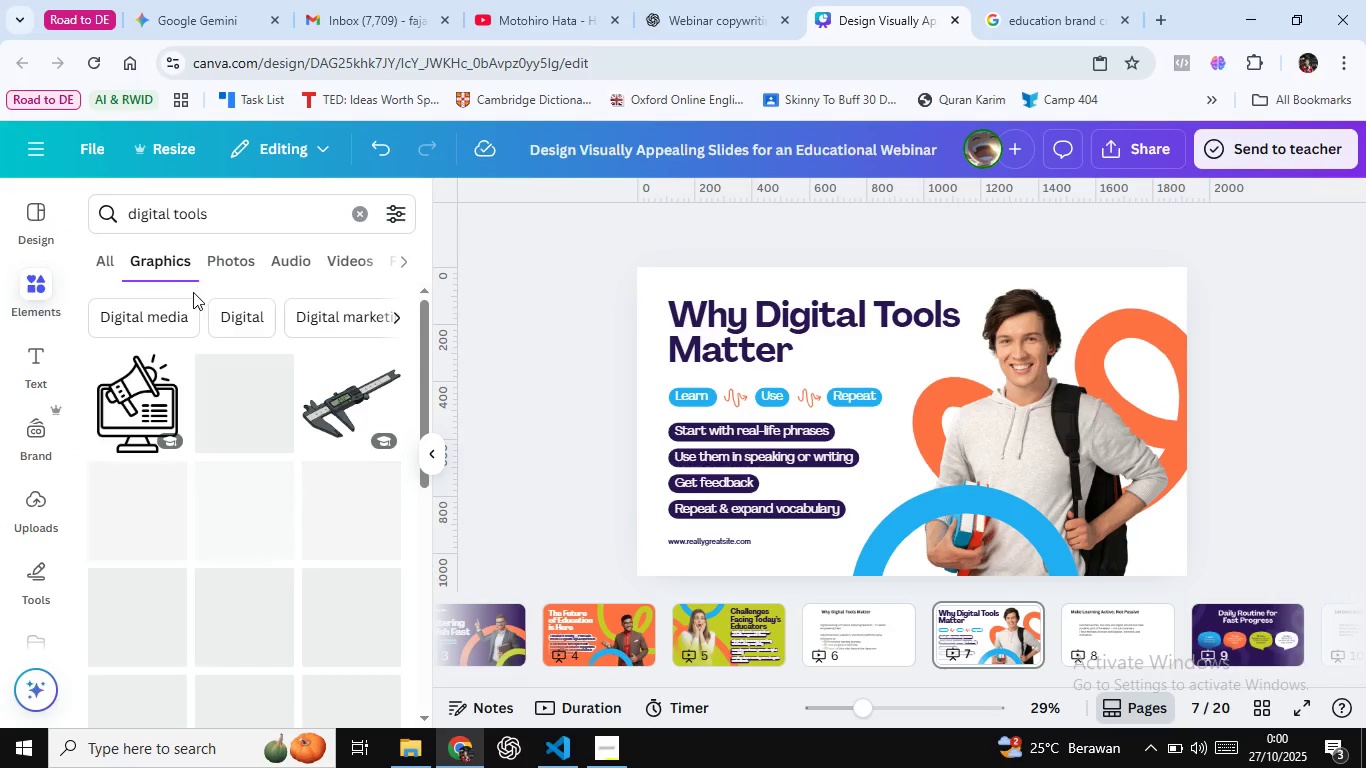 
key(Delete)
 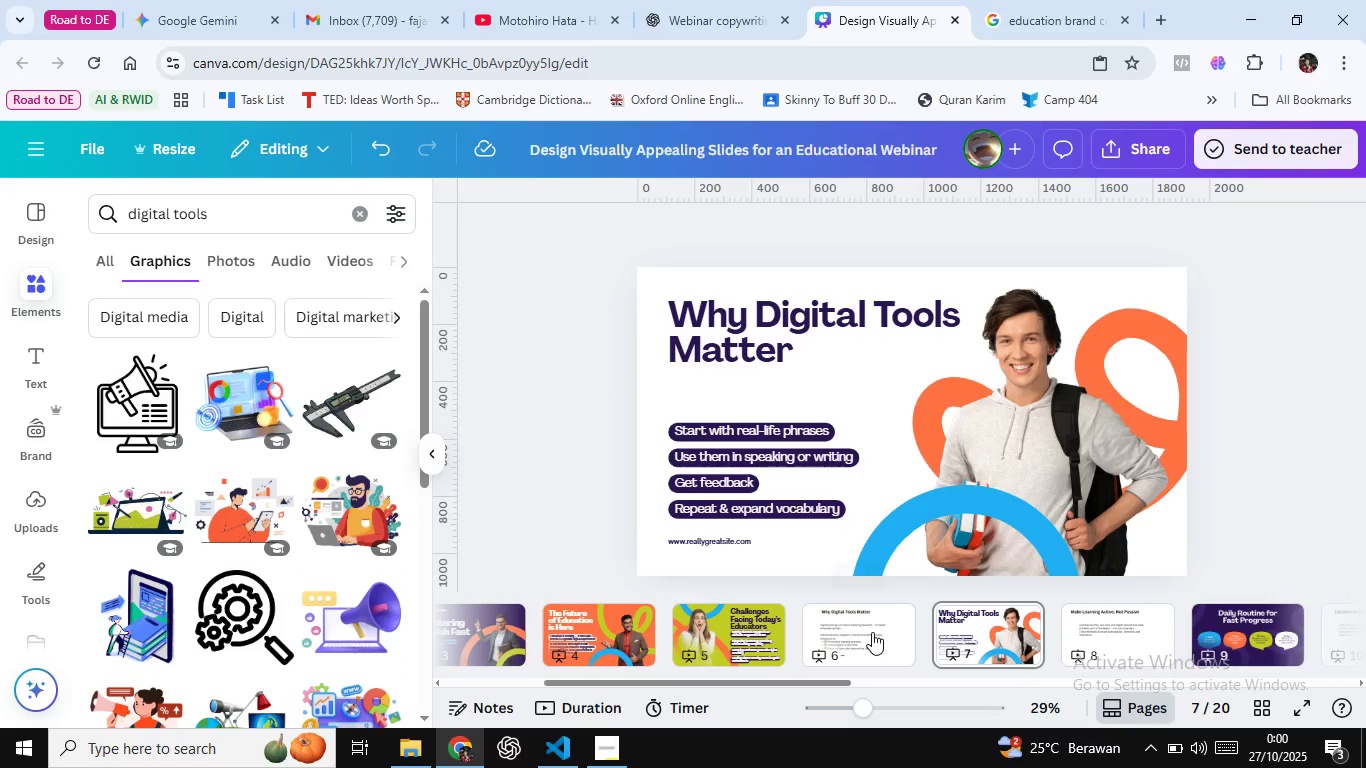 
left_click([769, 634])
 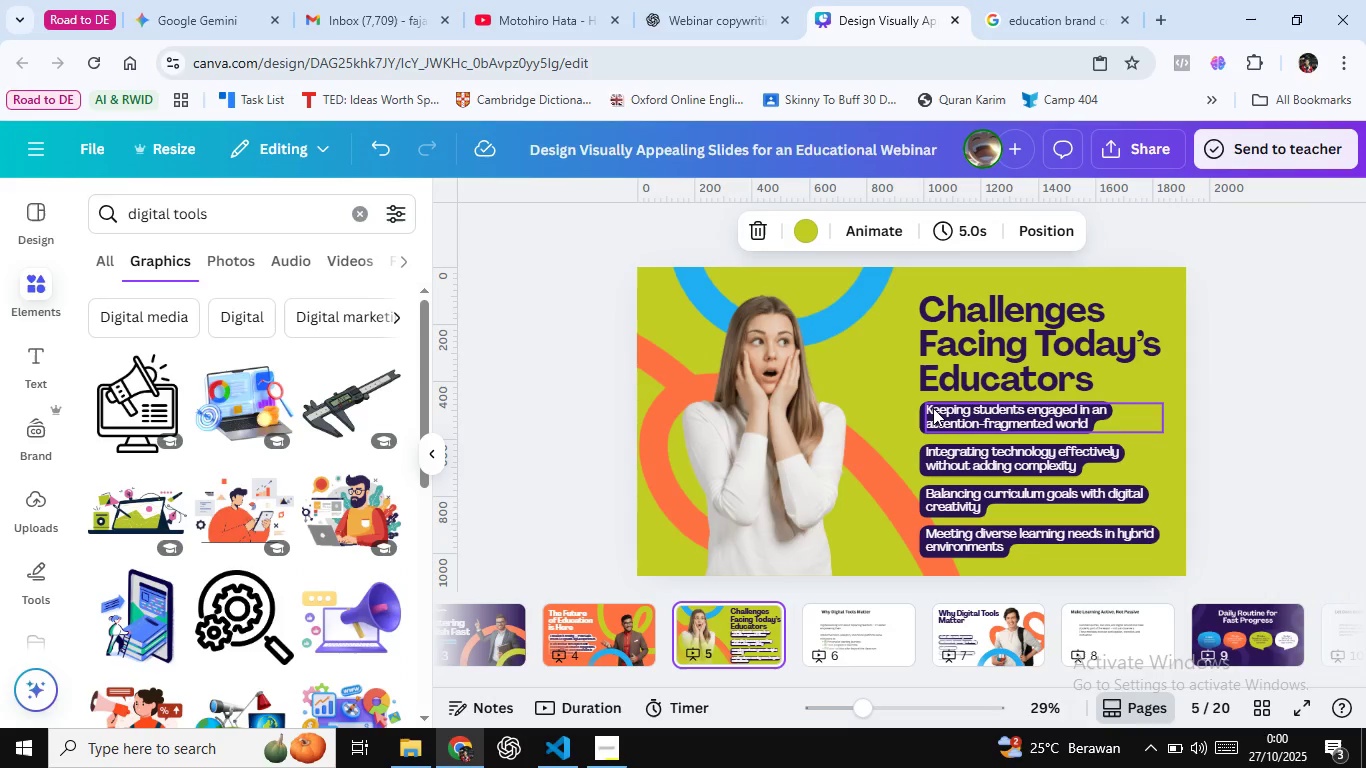 
double_click([933, 408])
 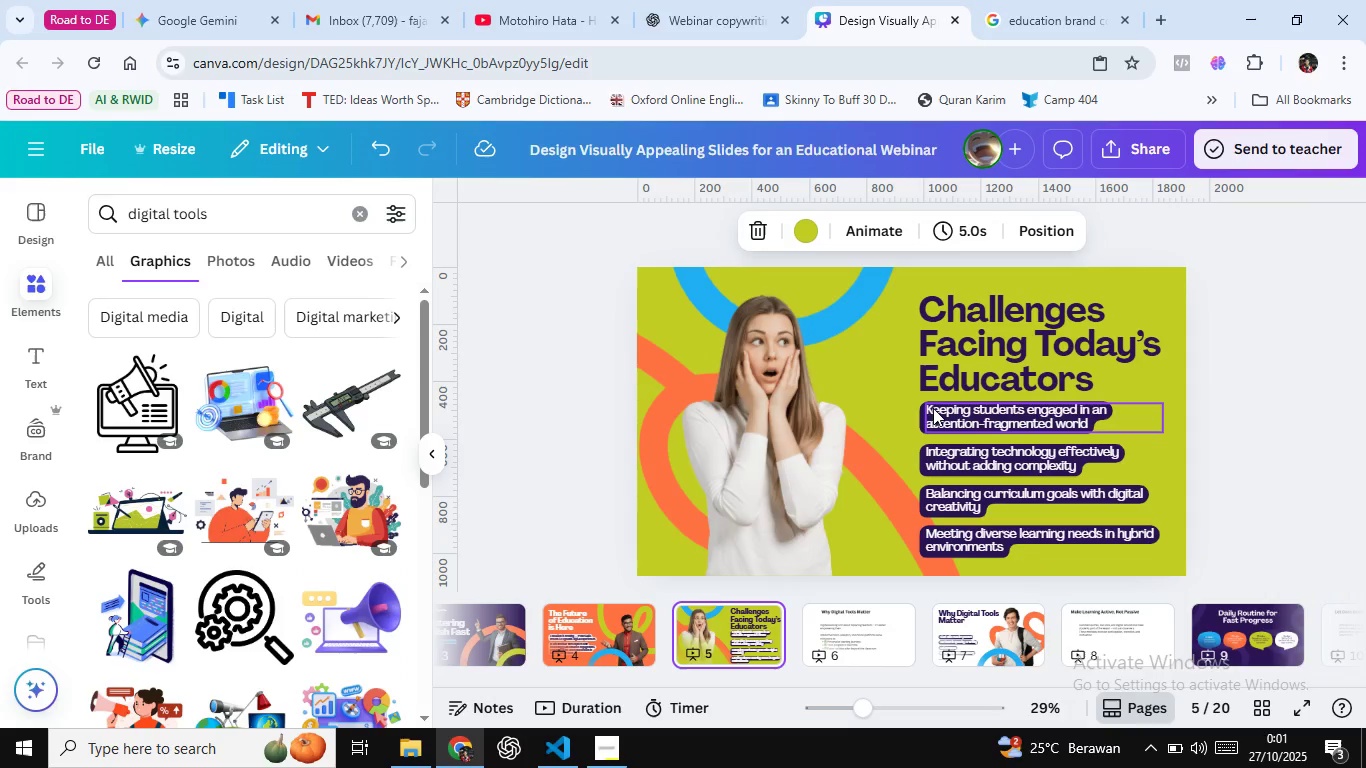 
triple_click([933, 408])
 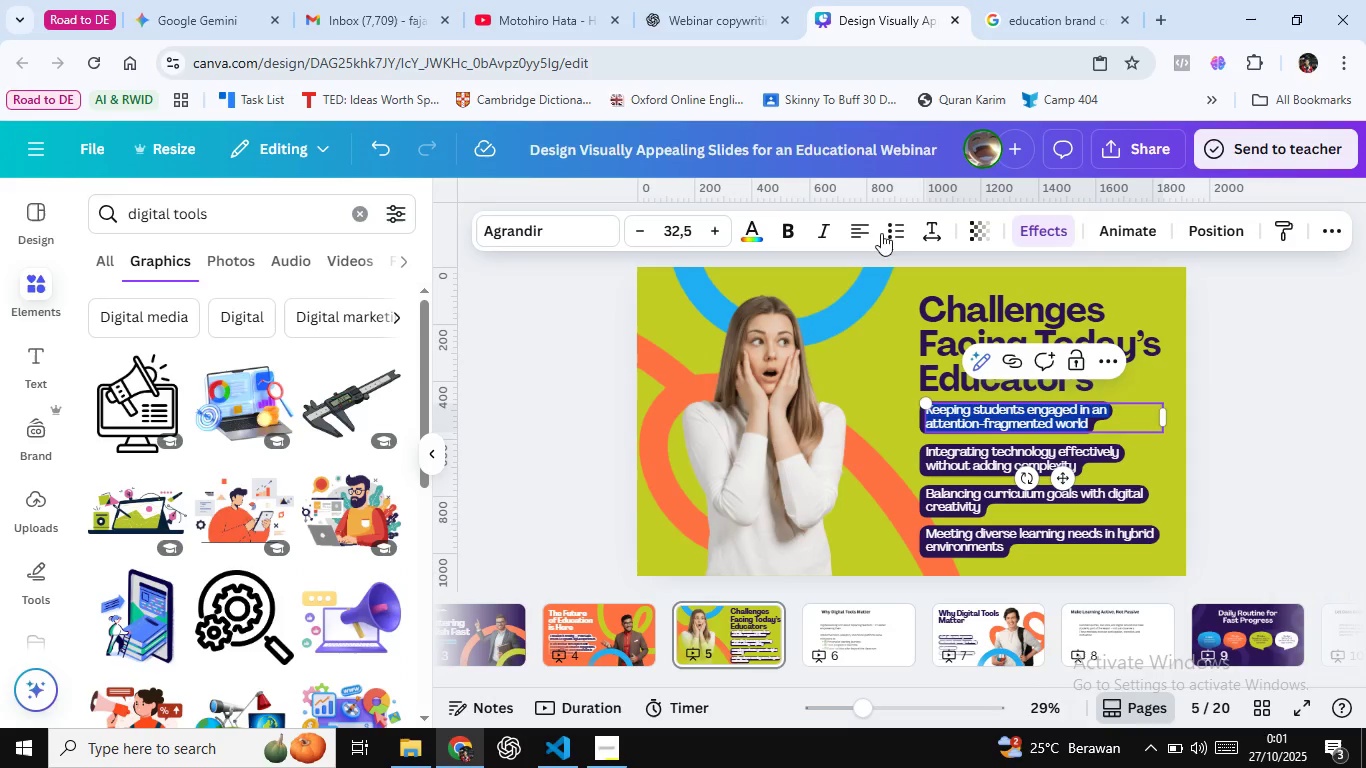 
left_click([889, 224])
 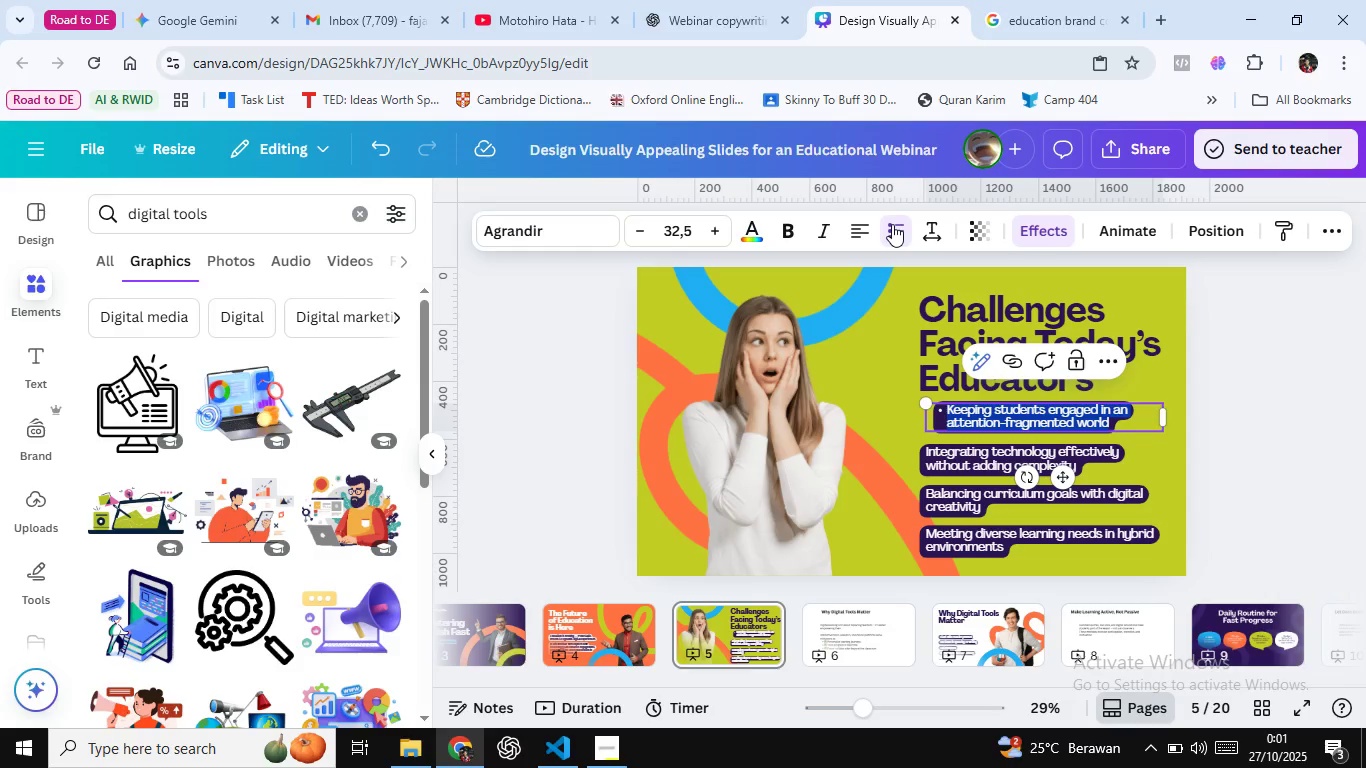 
key(Control+Z)
 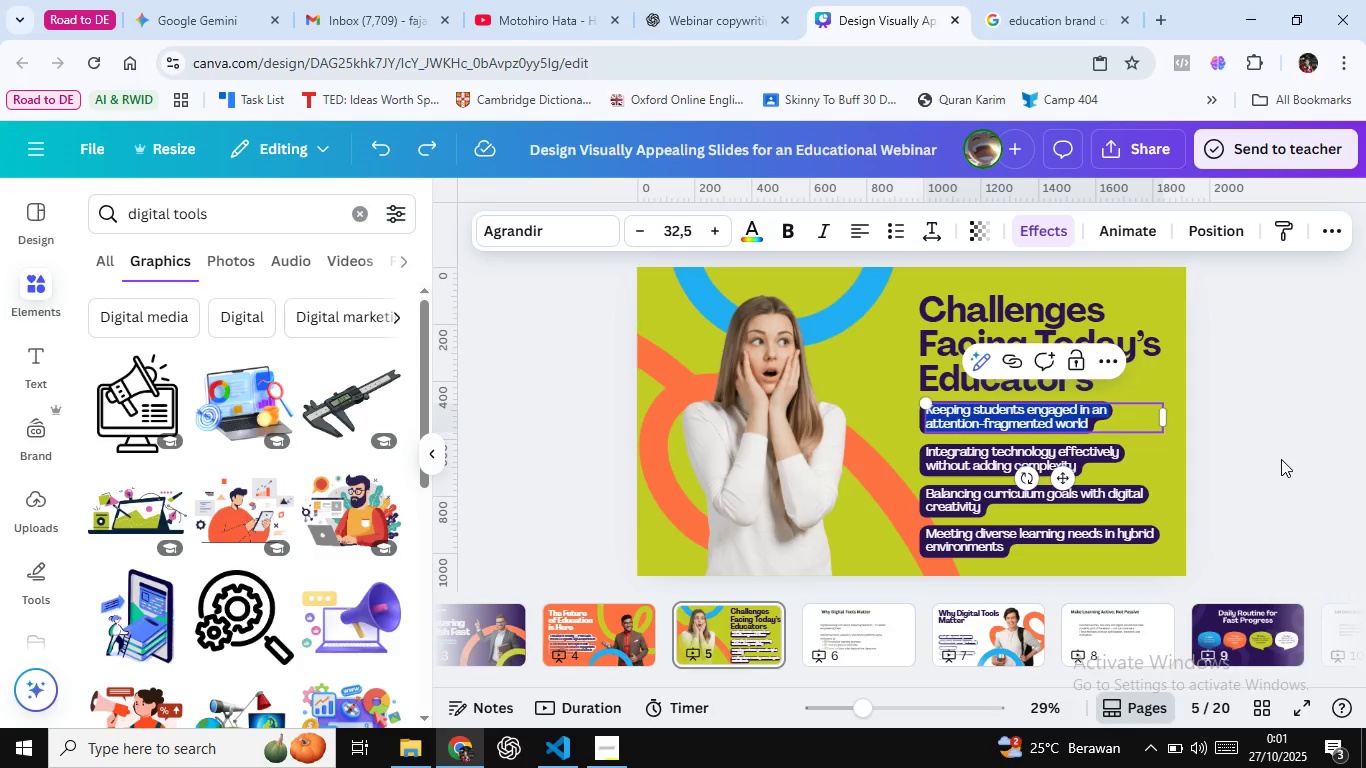 
left_click([1281, 459])
 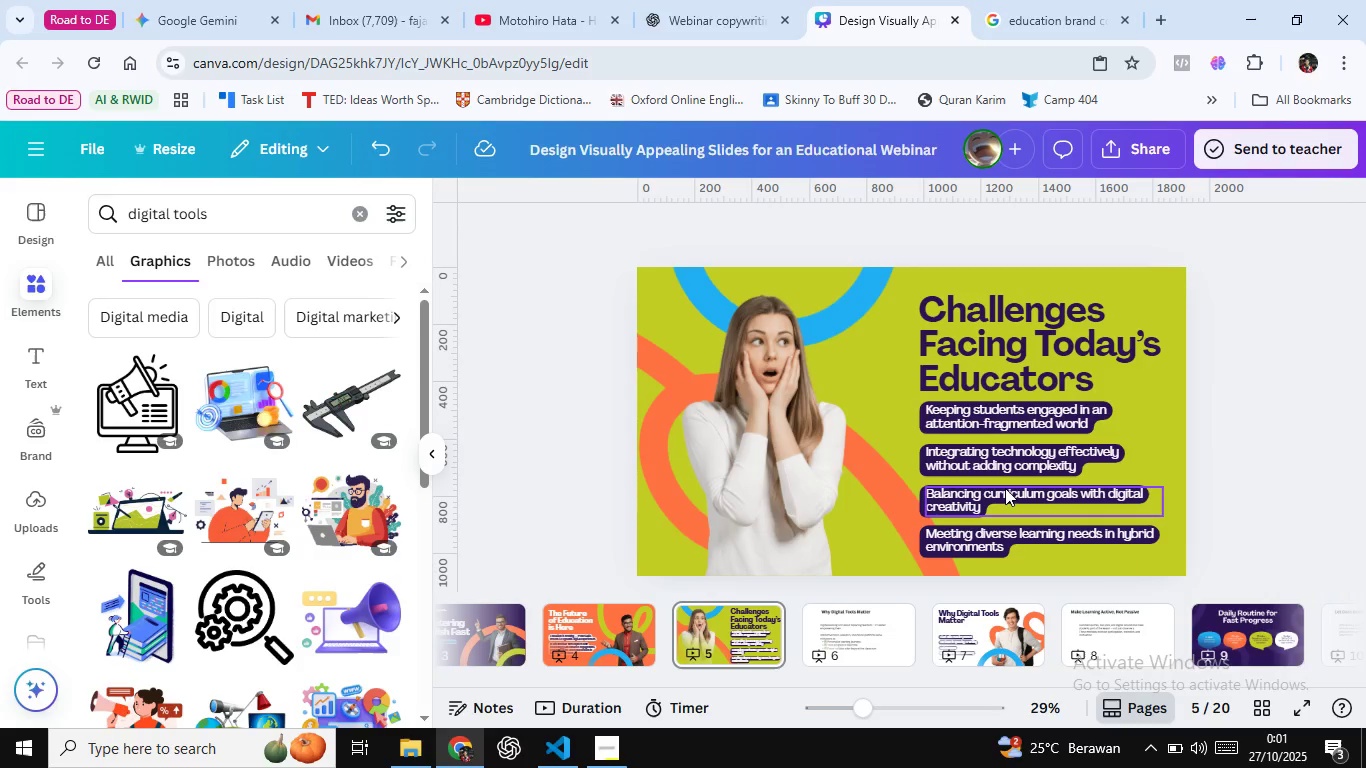 
wait(12.01)
 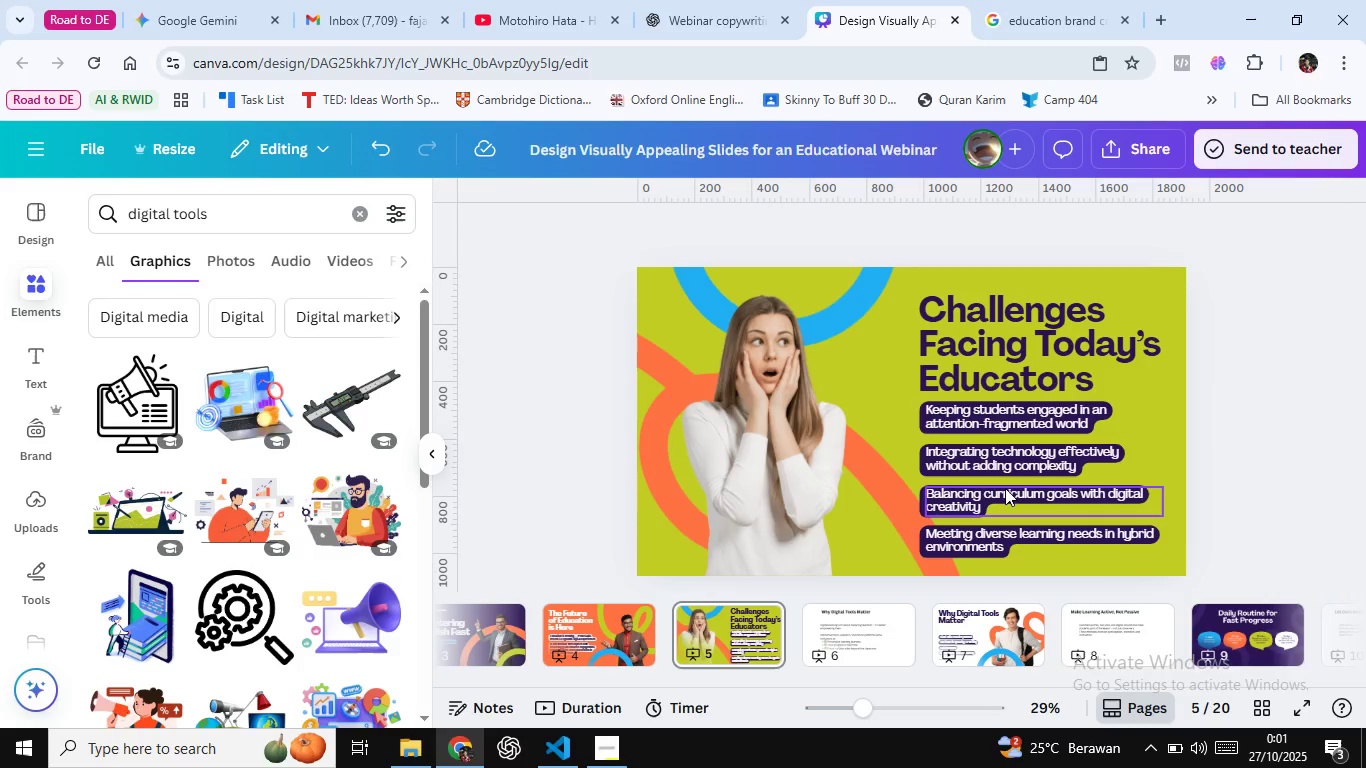 
left_click([578, 487])
 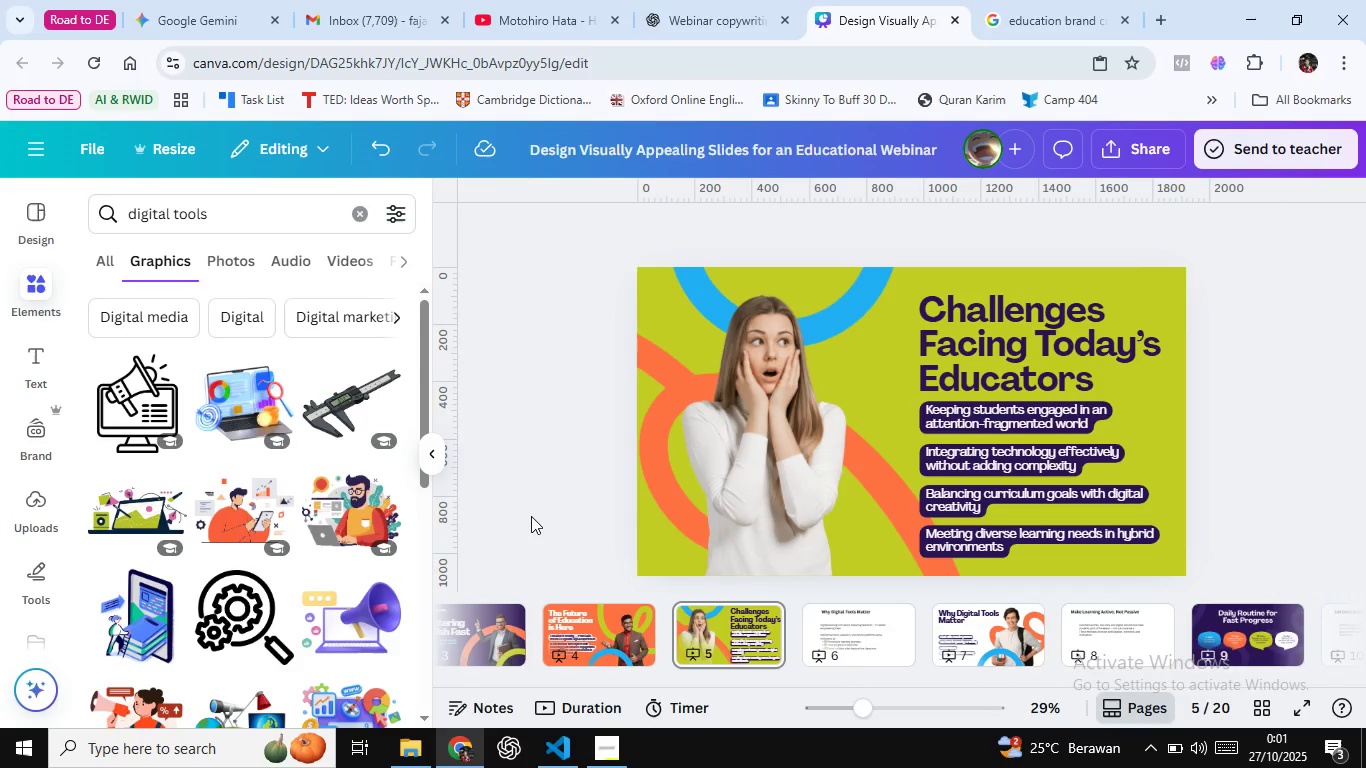 
wait(26.65)
 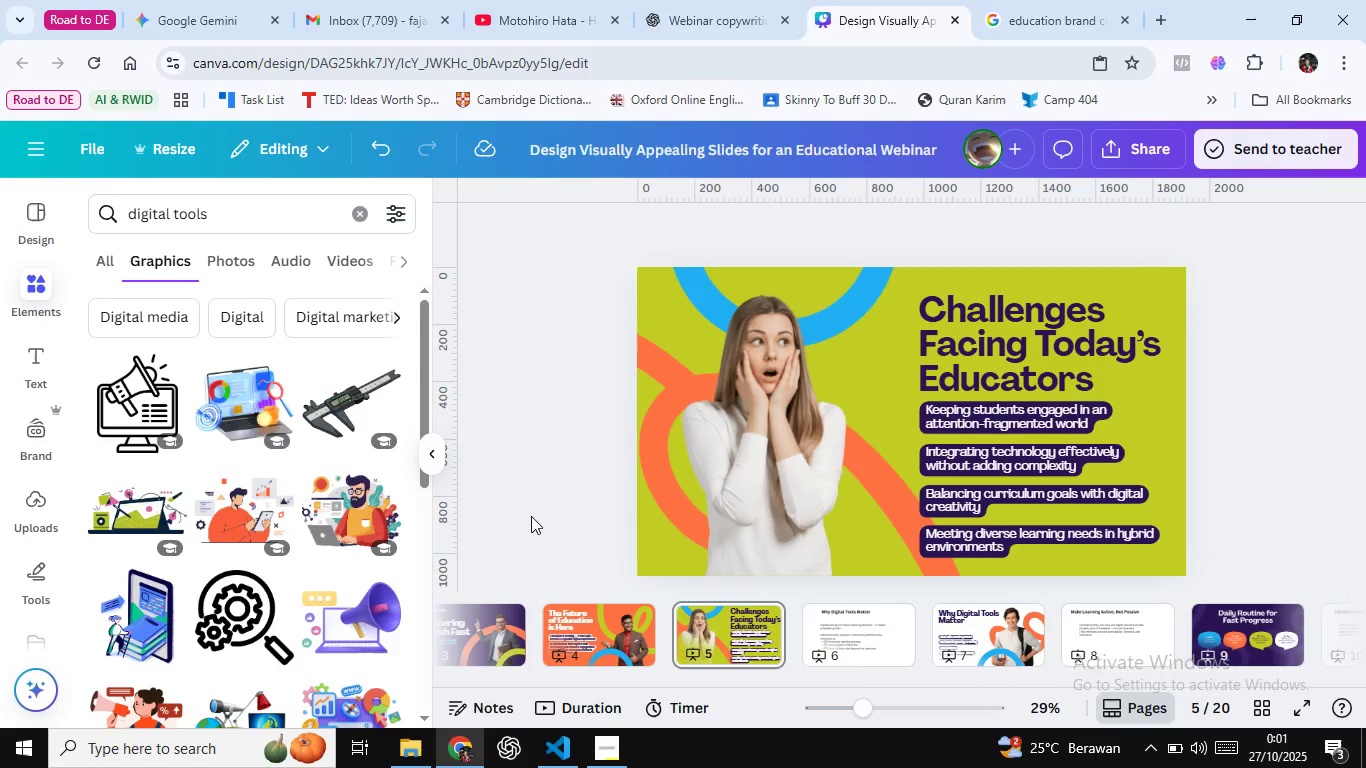 
left_click([498, 457])
 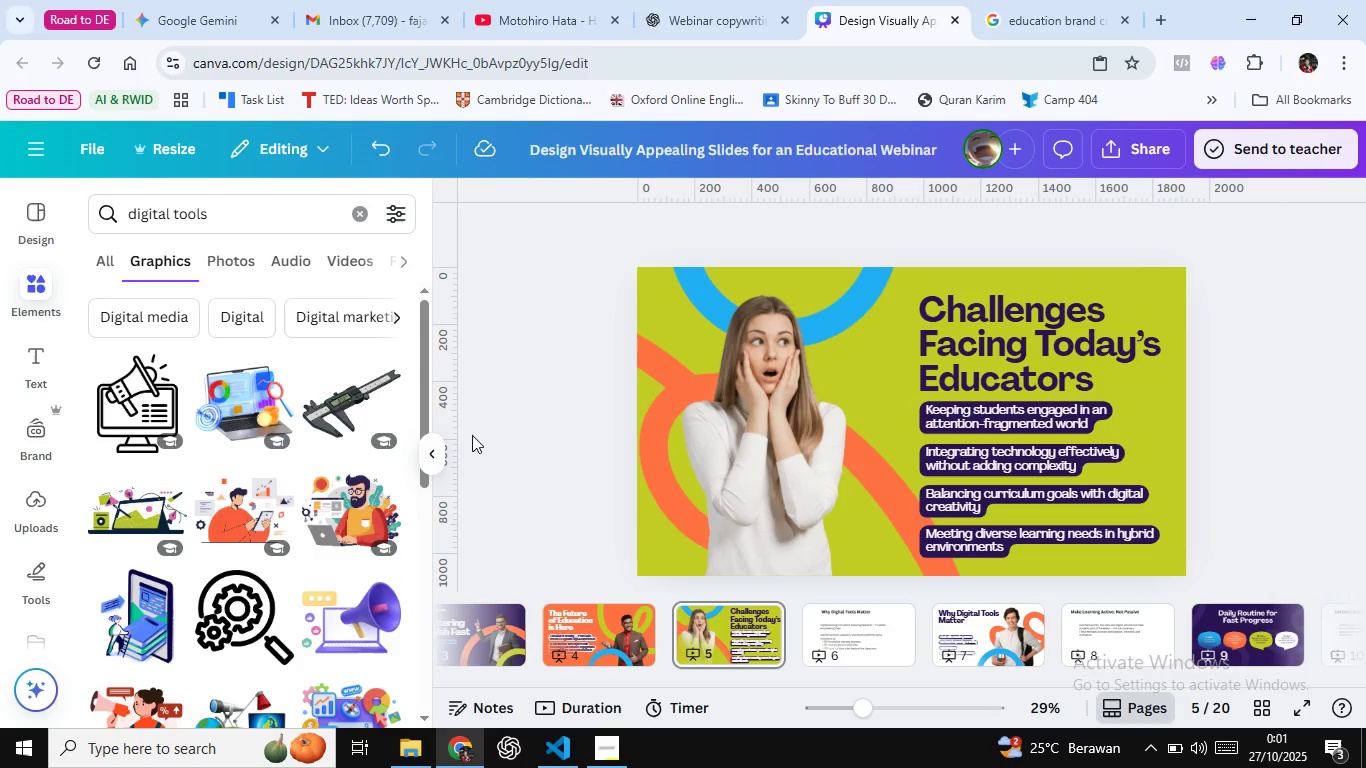 
wait(12.97)
 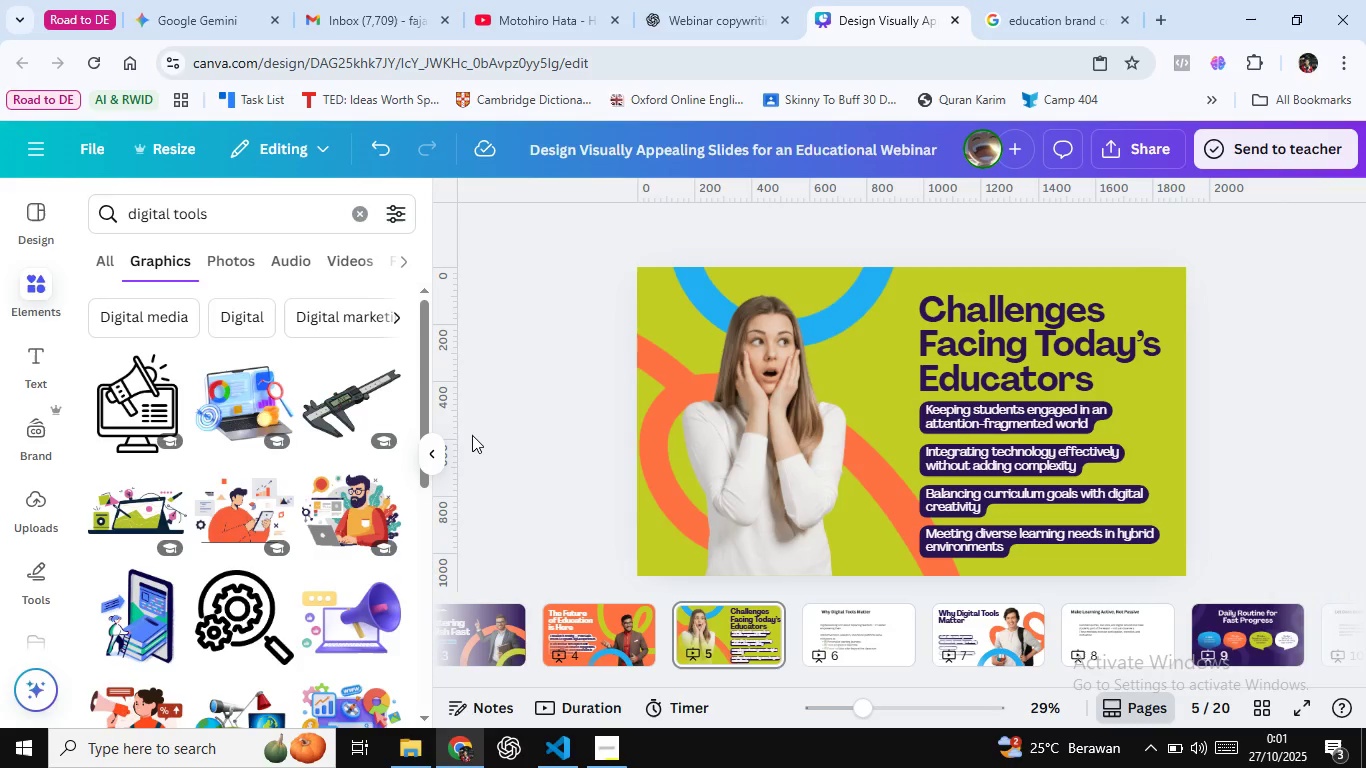 
left_click([956, 632])
 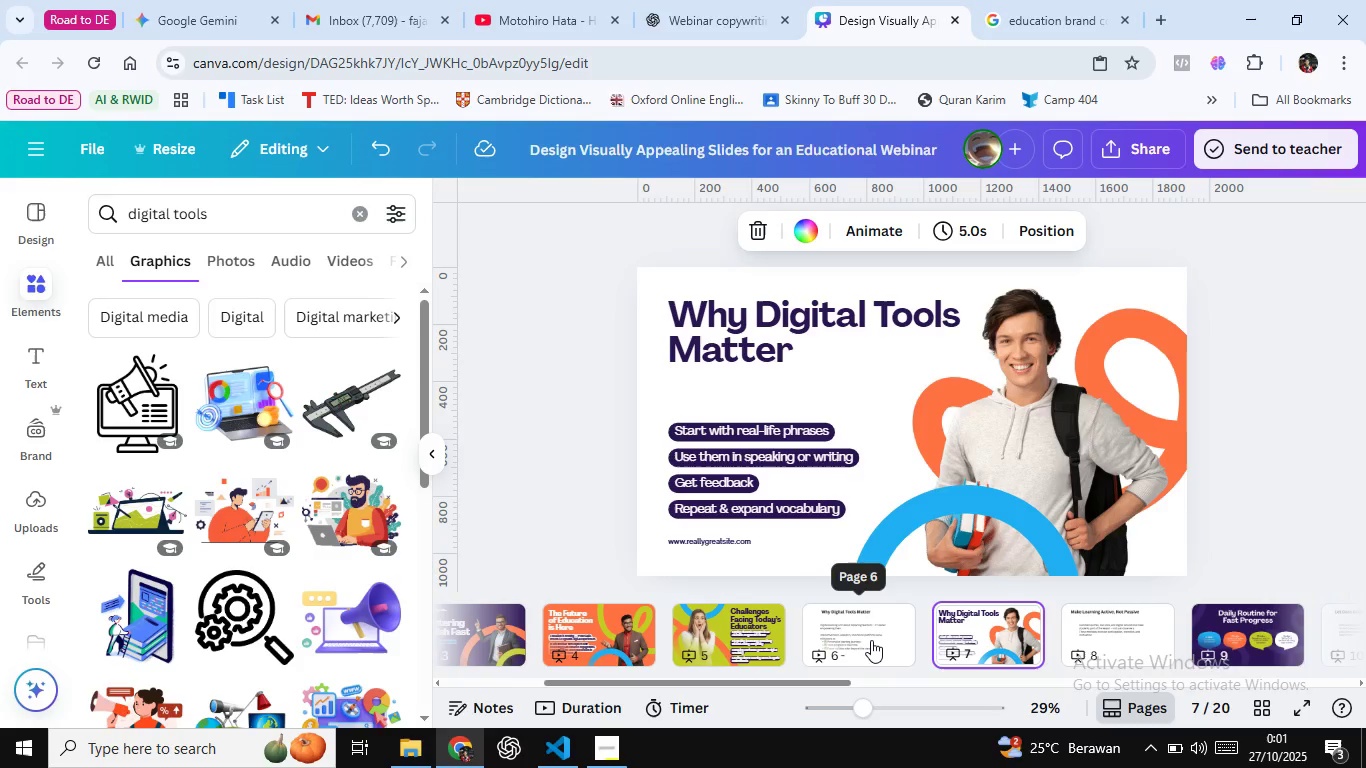 
left_click([871, 640])
 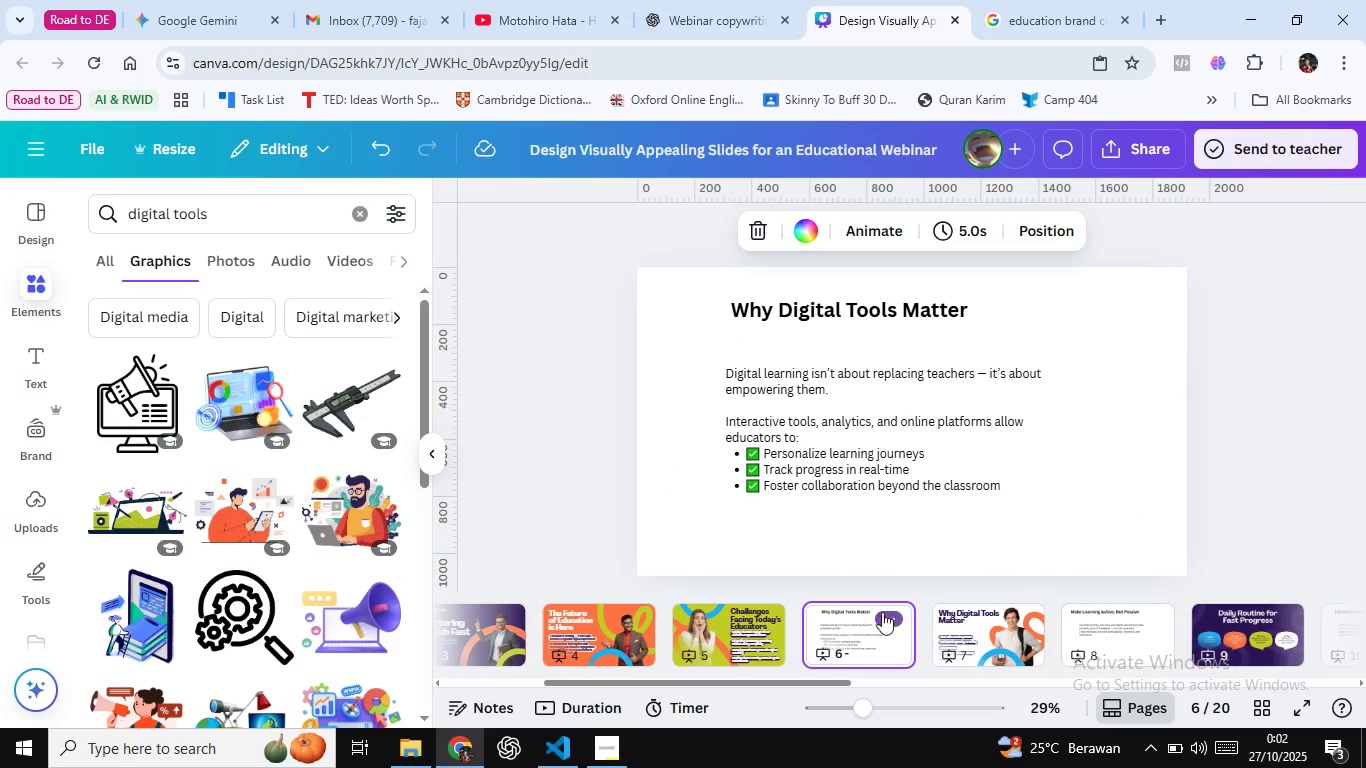 
wait(5.99)
 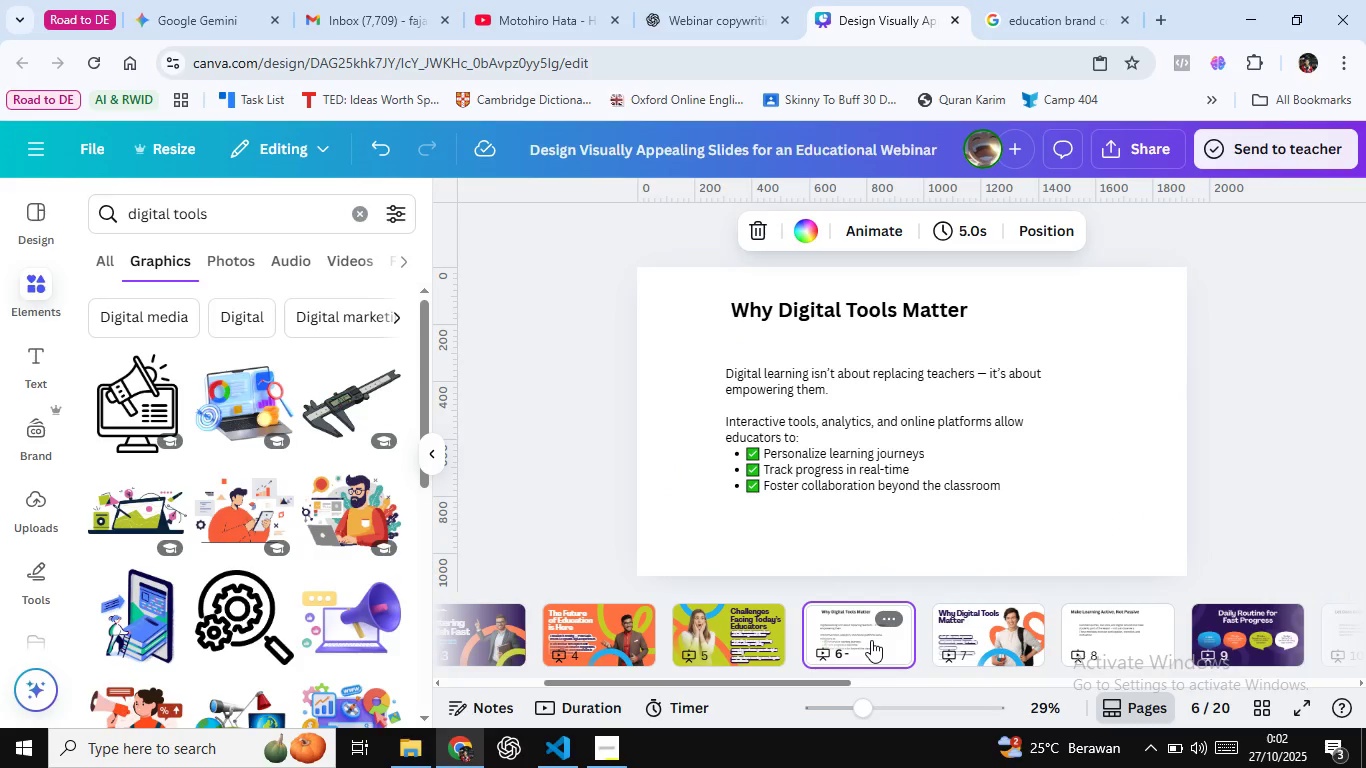 
left_click([632, 393])
 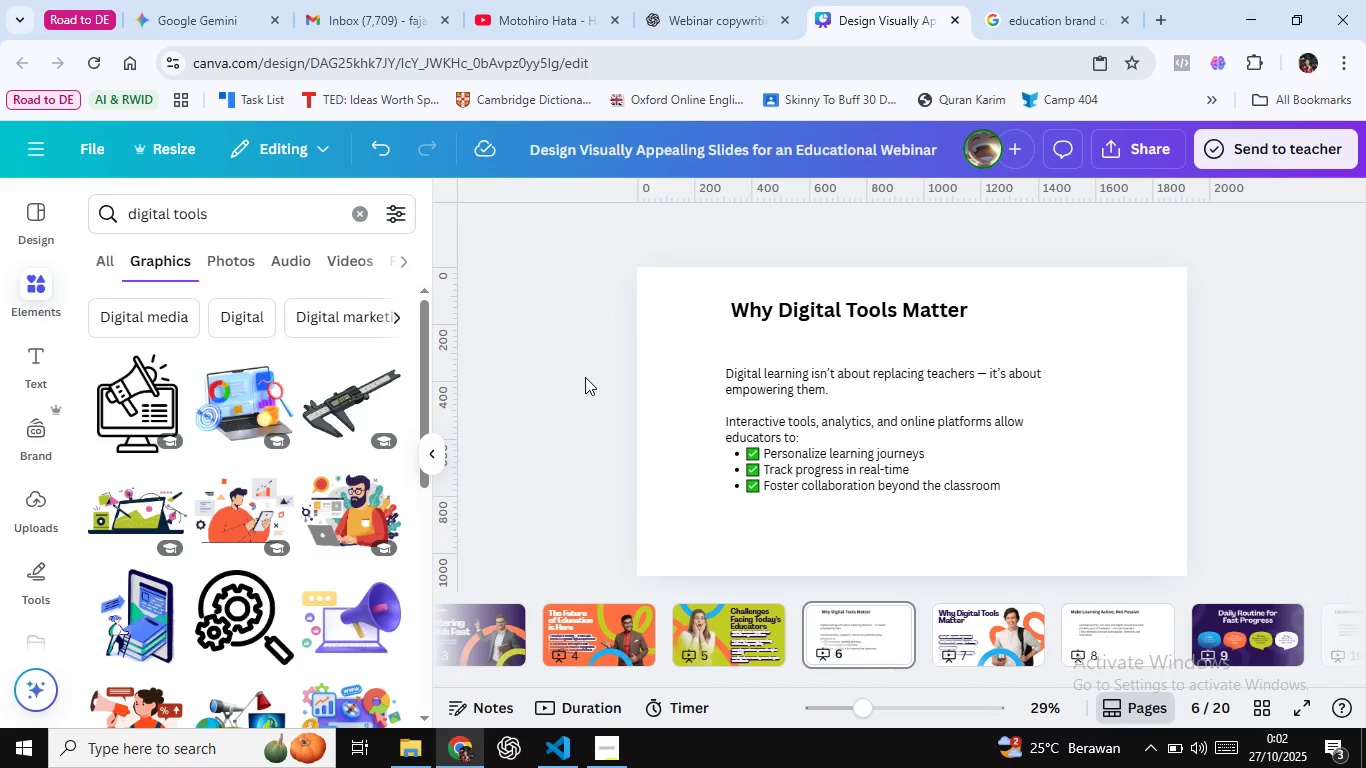 
wait(38.12)
 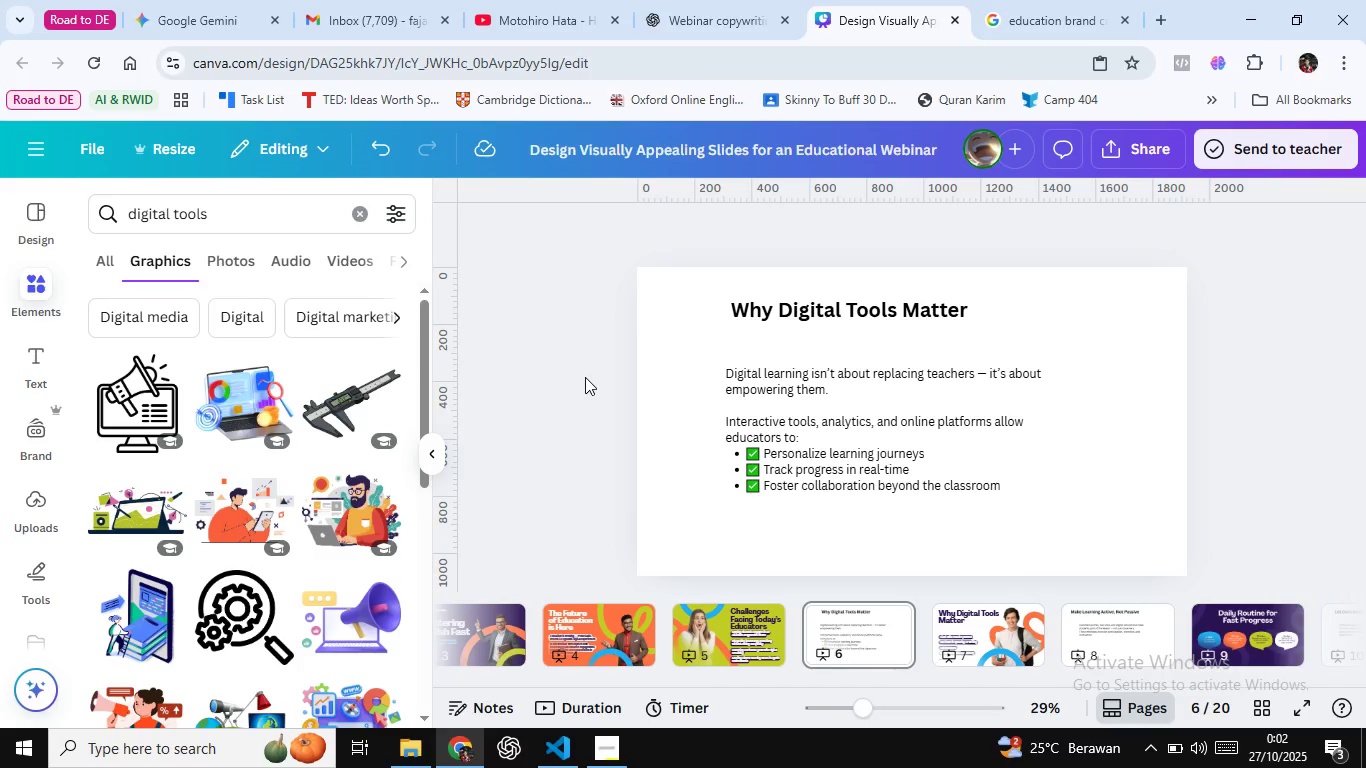 
double_click([782, 382])
 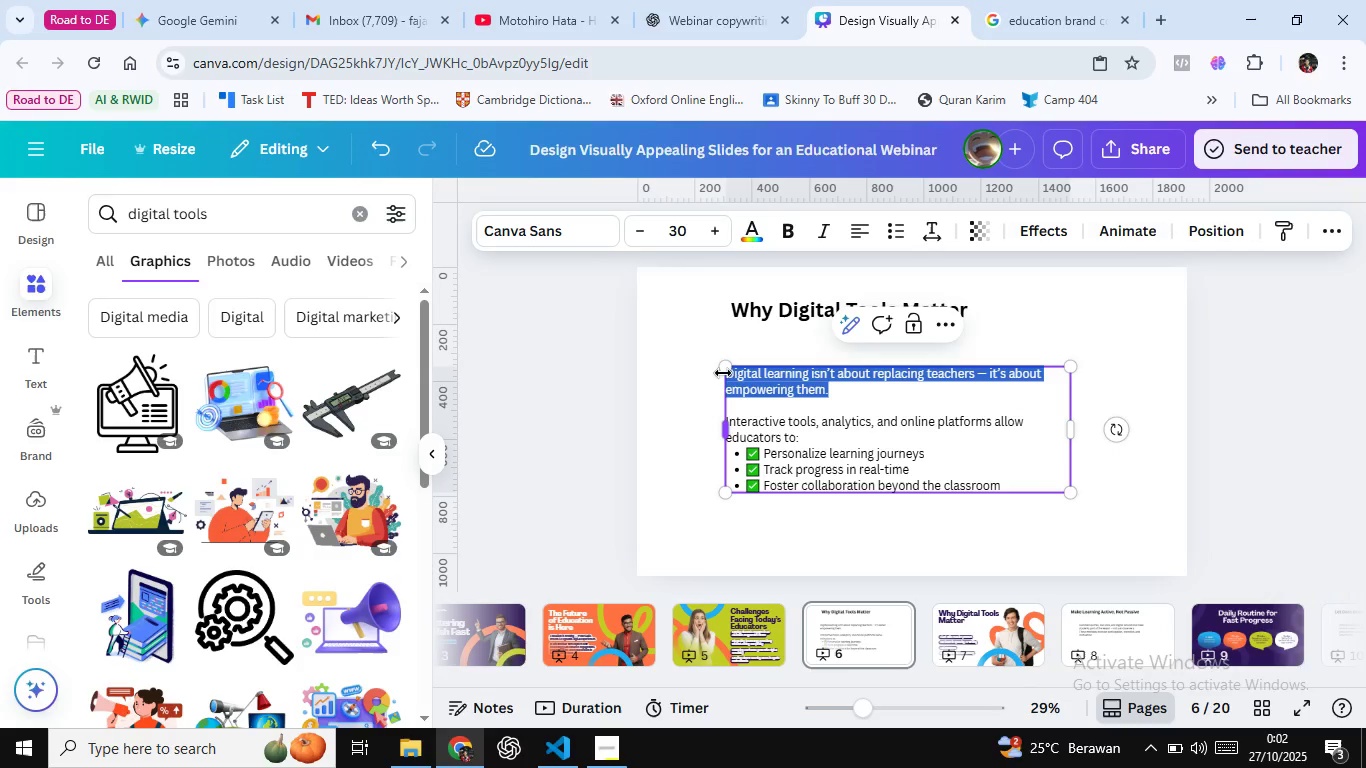 
left_click([868, 396])
 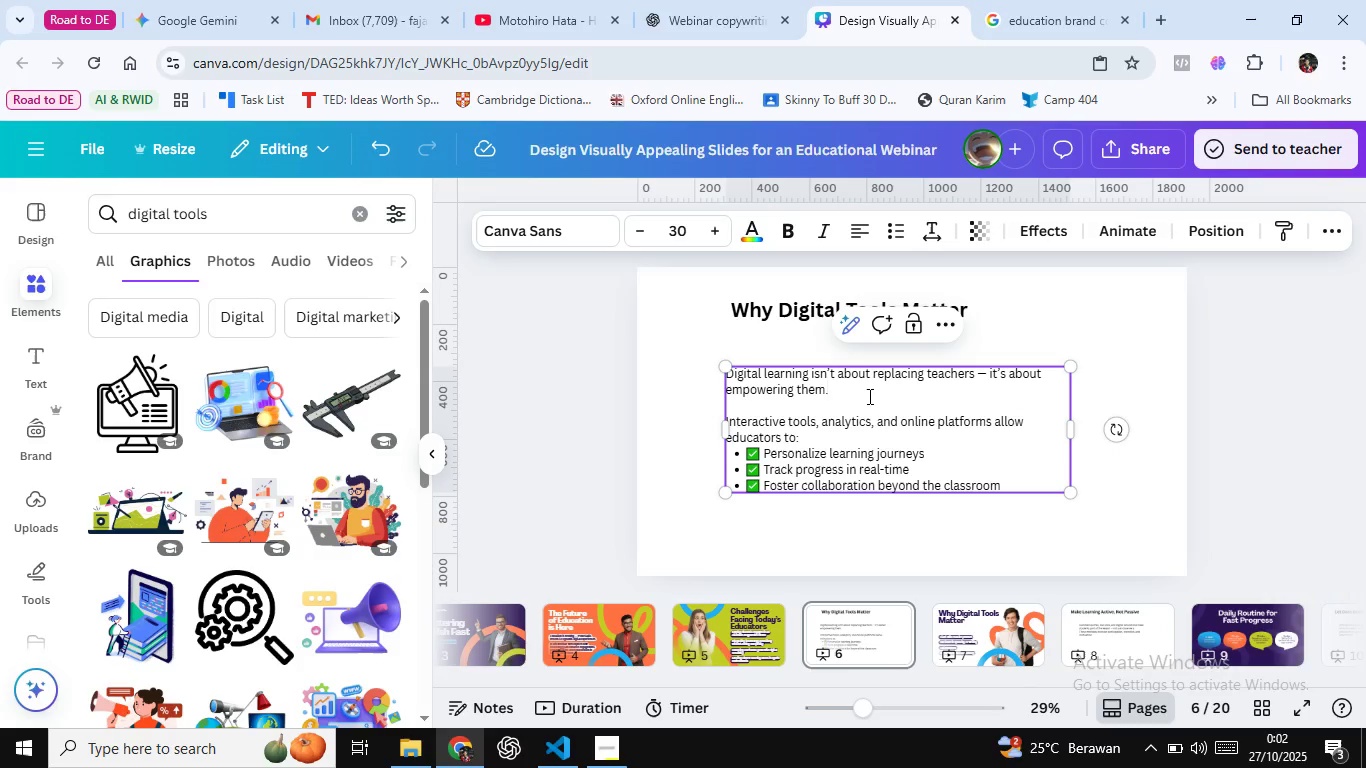 
key(Control+Shift+ArrowLeft)
 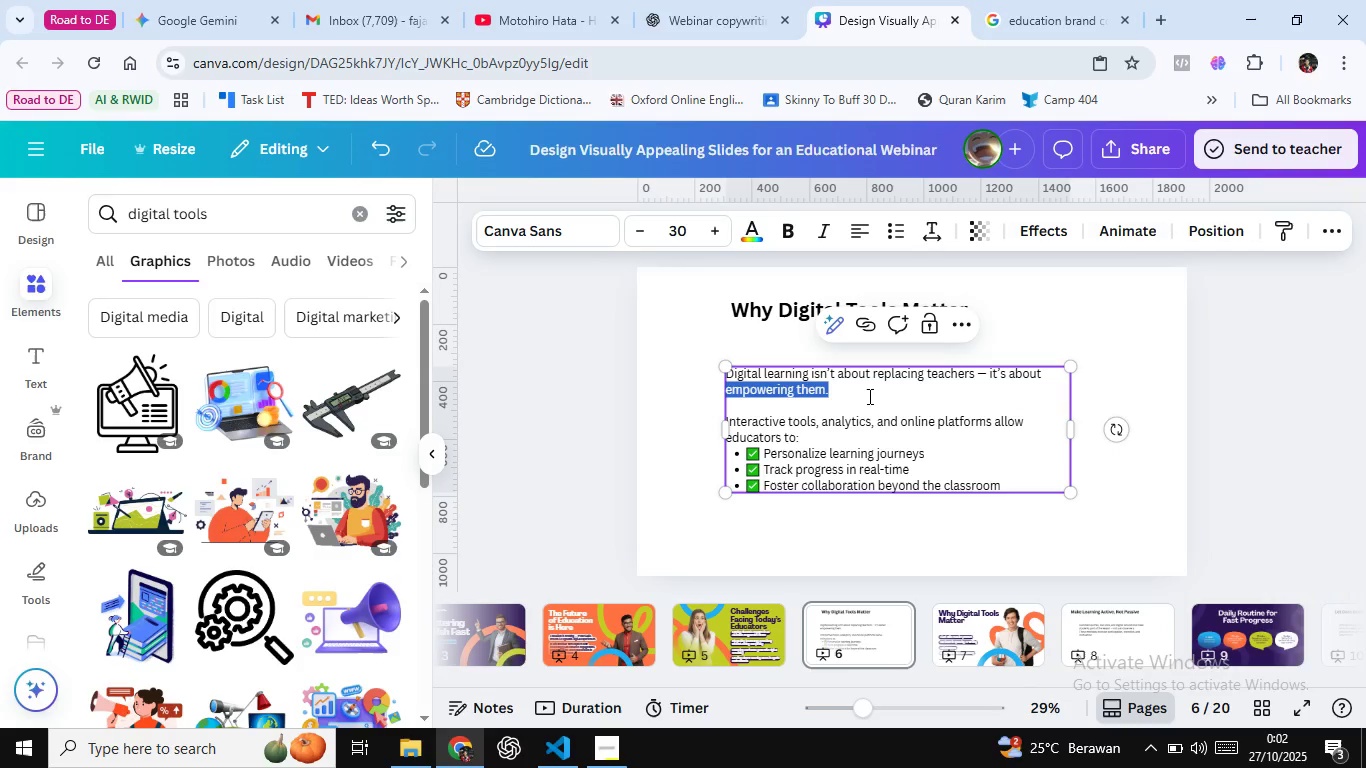 
key(Control+Shift+ArrowLeft)
 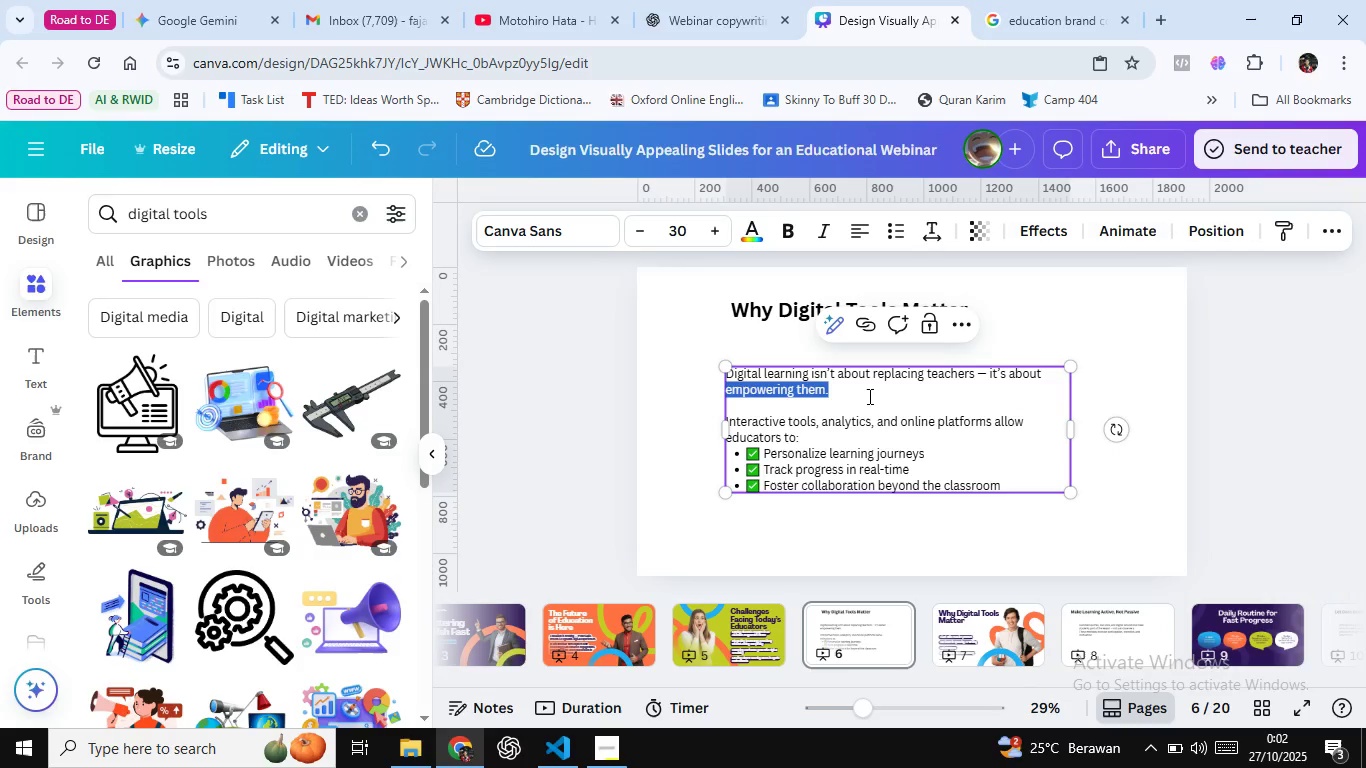 
key(Control+Shift+ArrowLeft)
 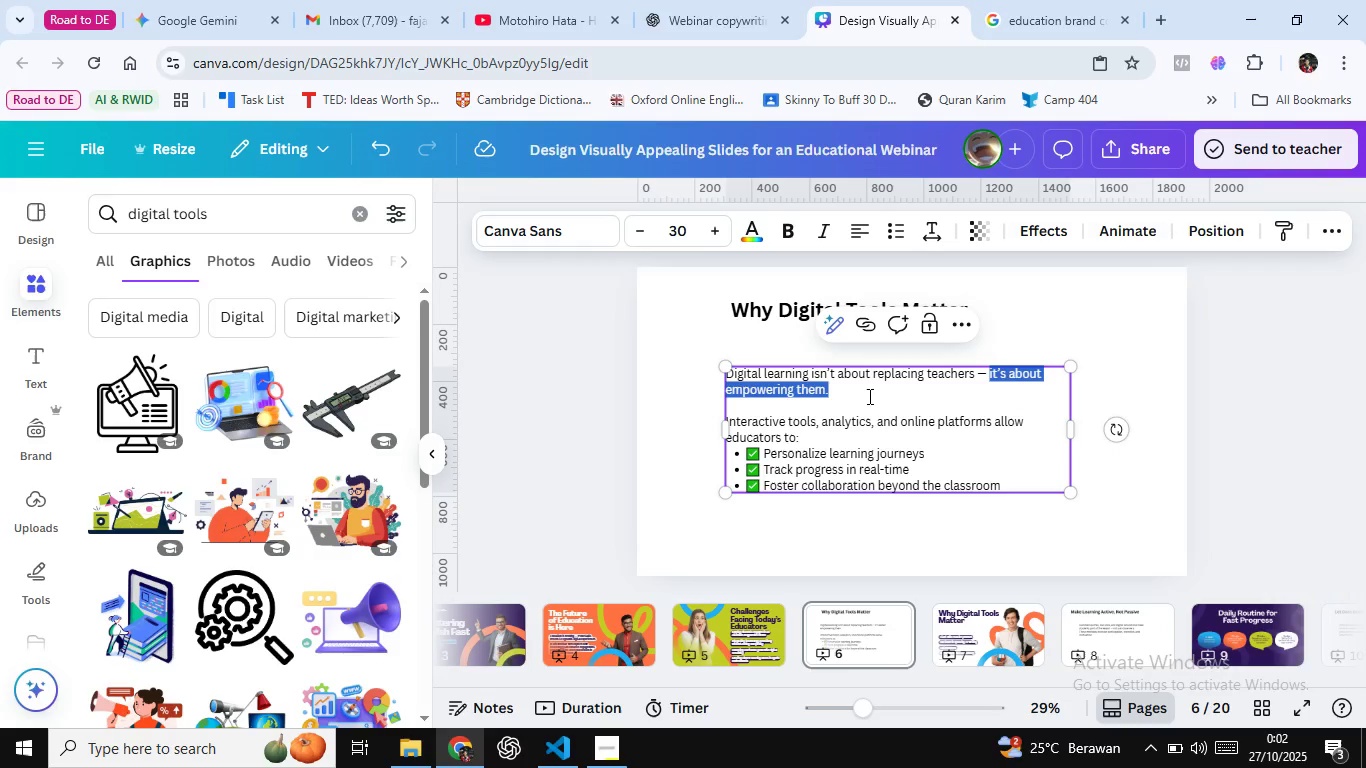 
key(Control+Shift+ArrowLeft)
 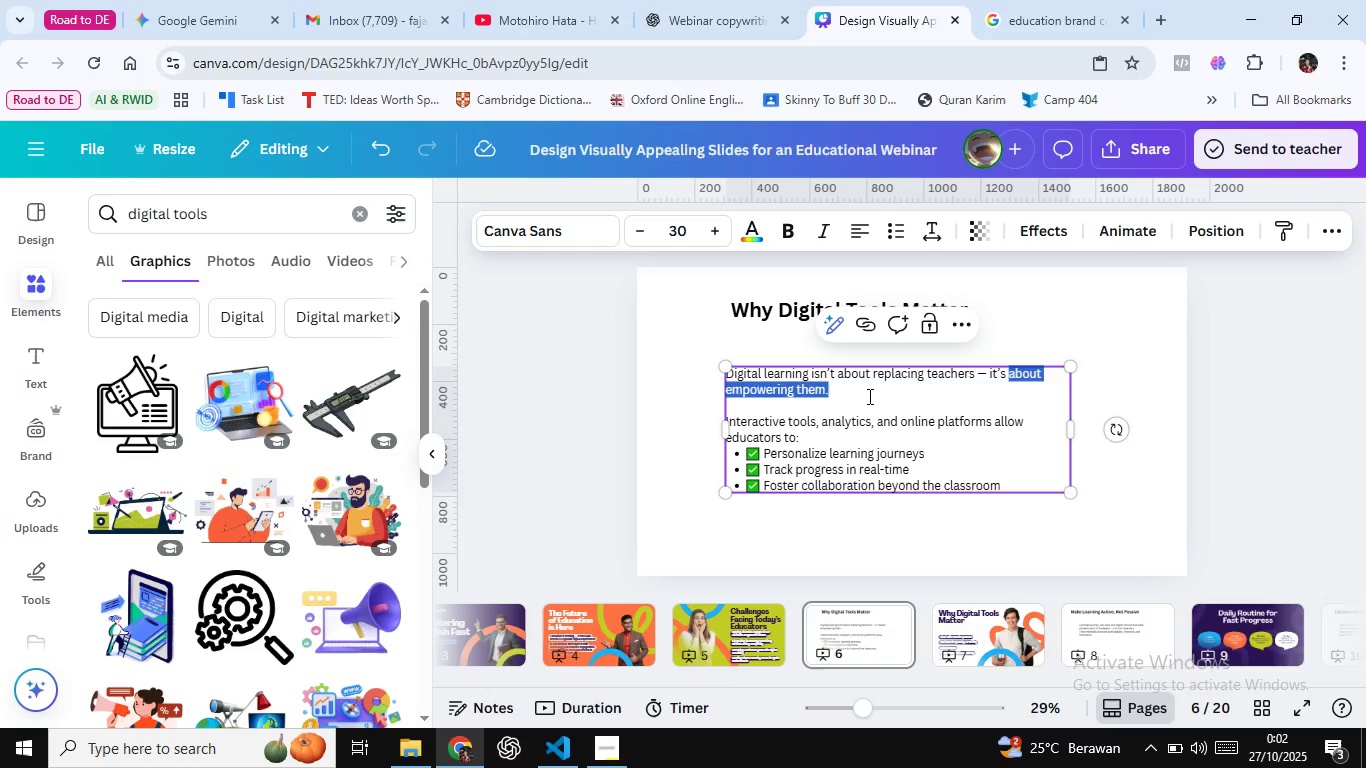 
key(Control+Shift+ArrowLeft)
 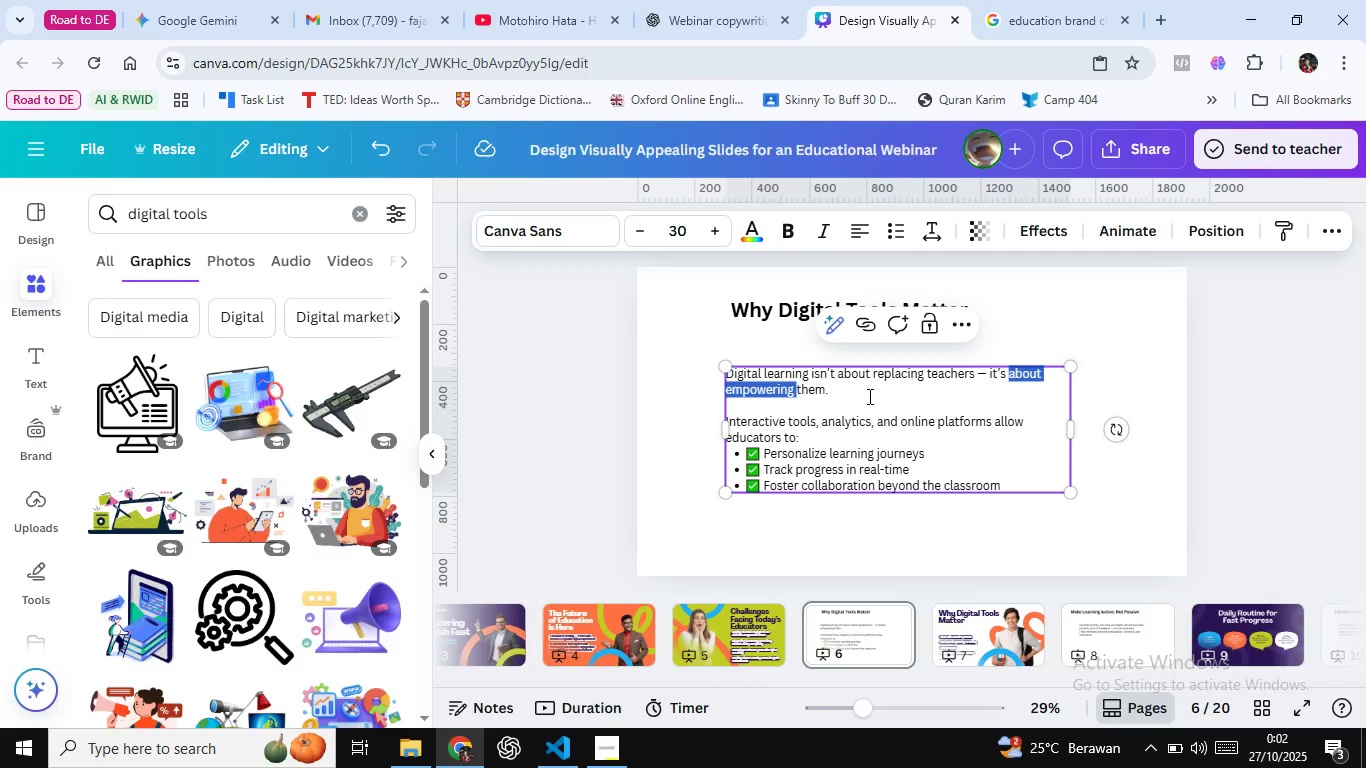 
key(Control+Shift+ArrowLeft)
 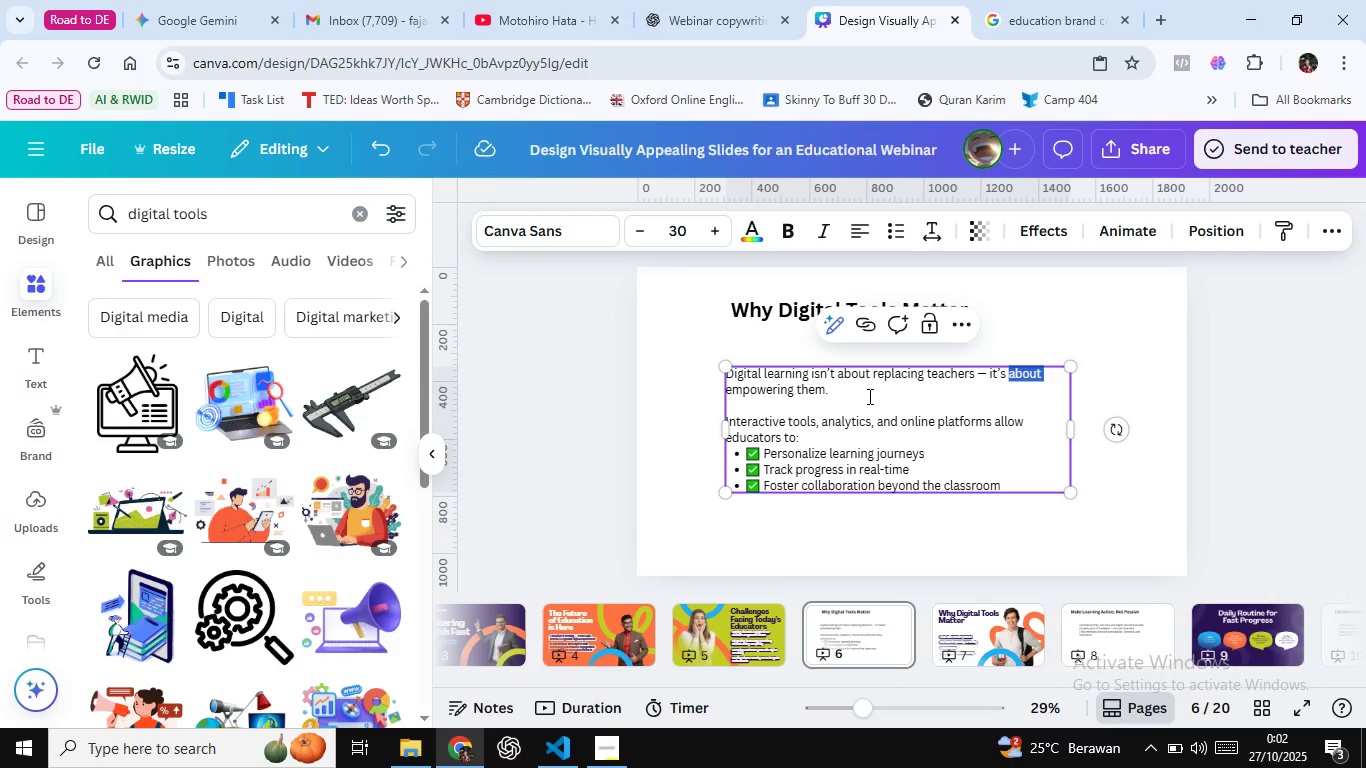 
key(Control+Shift+ArrowLeft)
 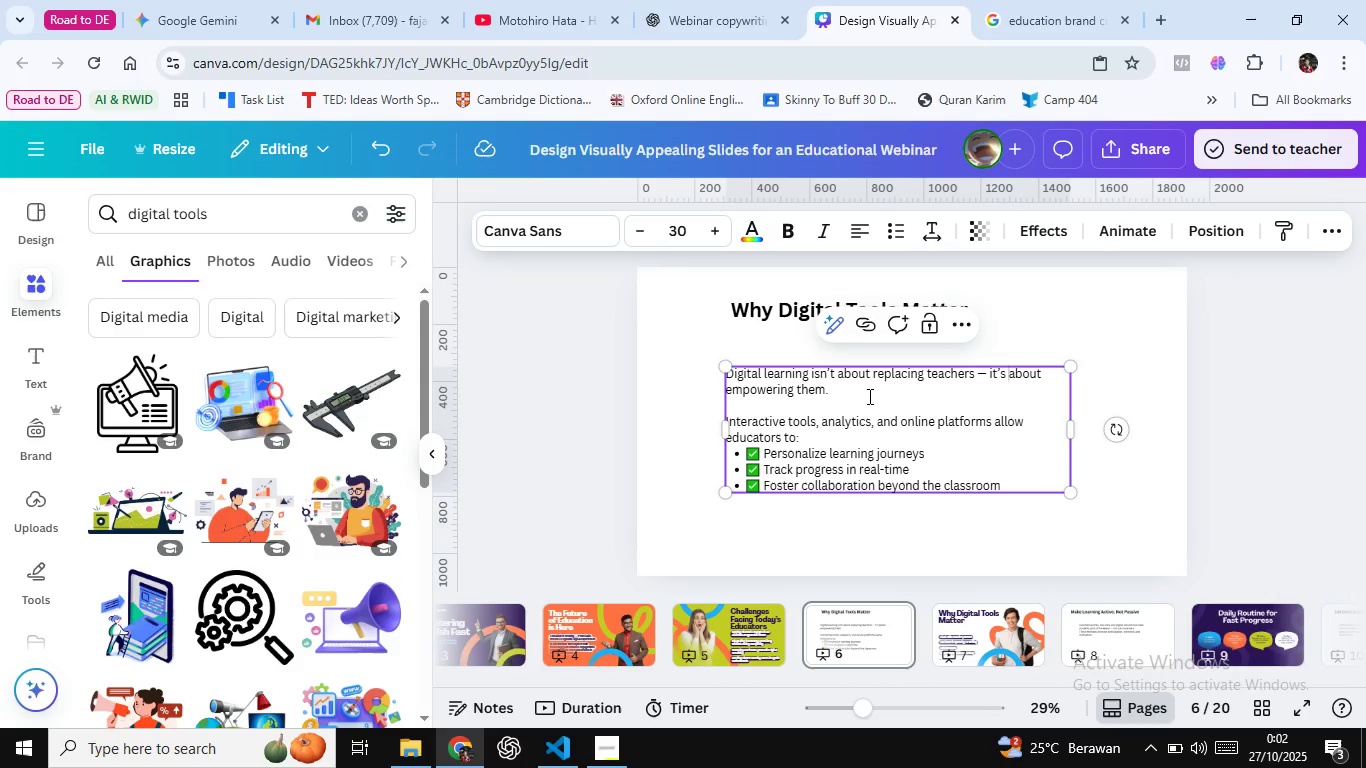 
key(Control+Shift+ArrowLeft)
 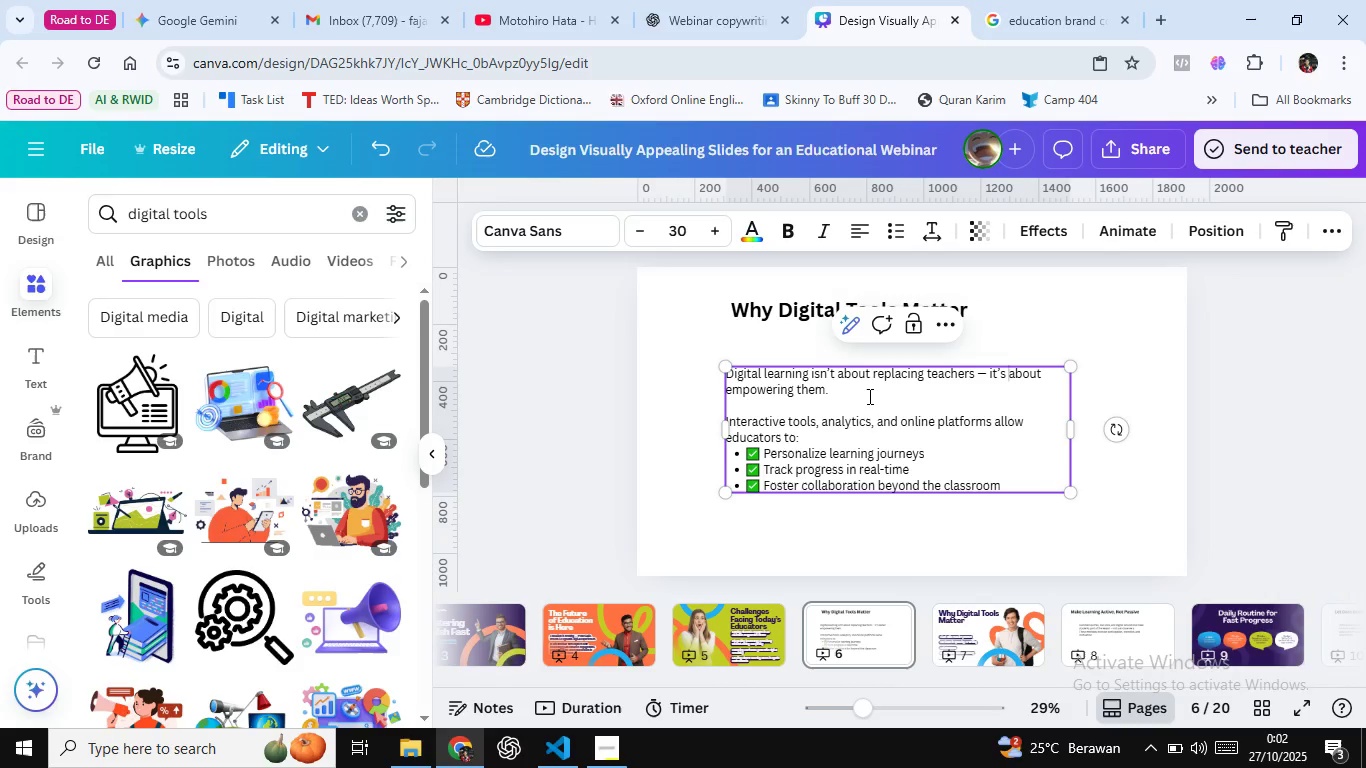 
key(Control+Shift+ArrowLeft)
 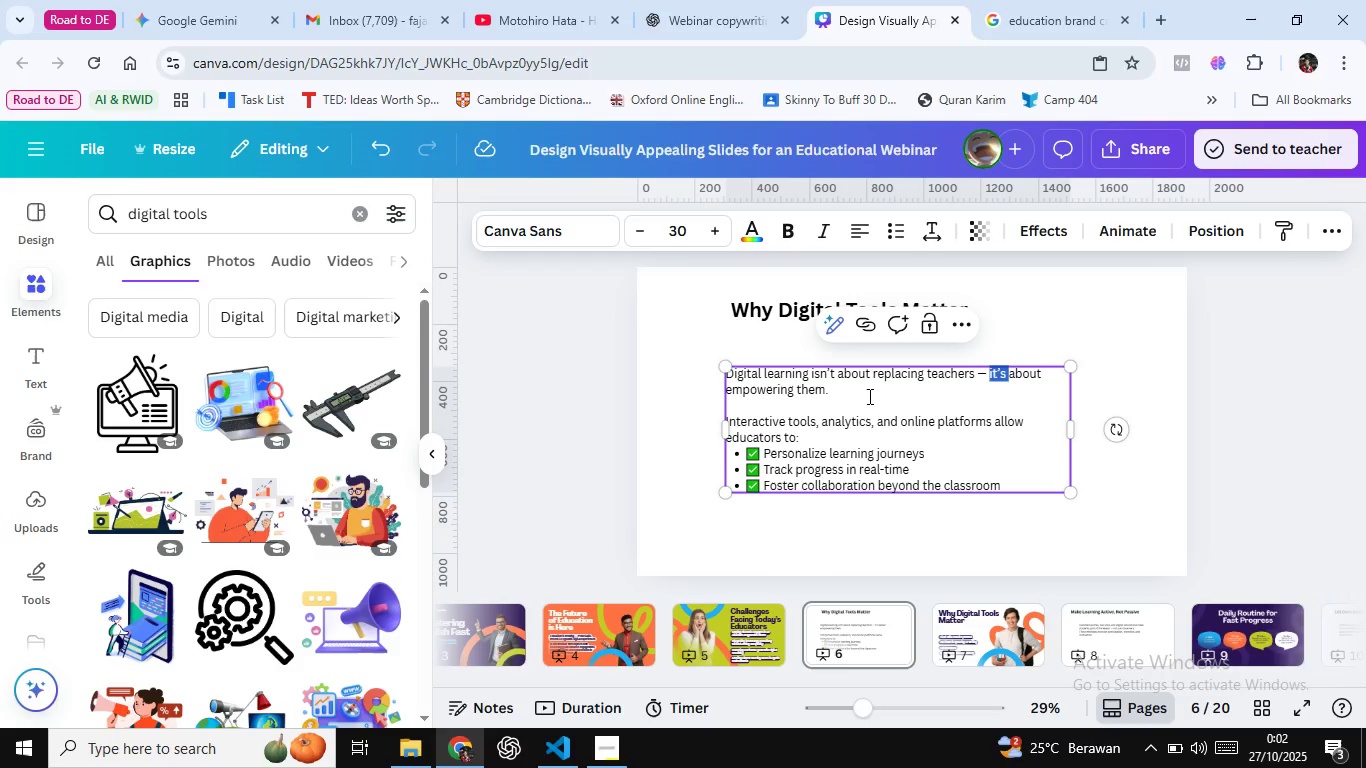 
key(Control+Shift+ArrowLeft)
 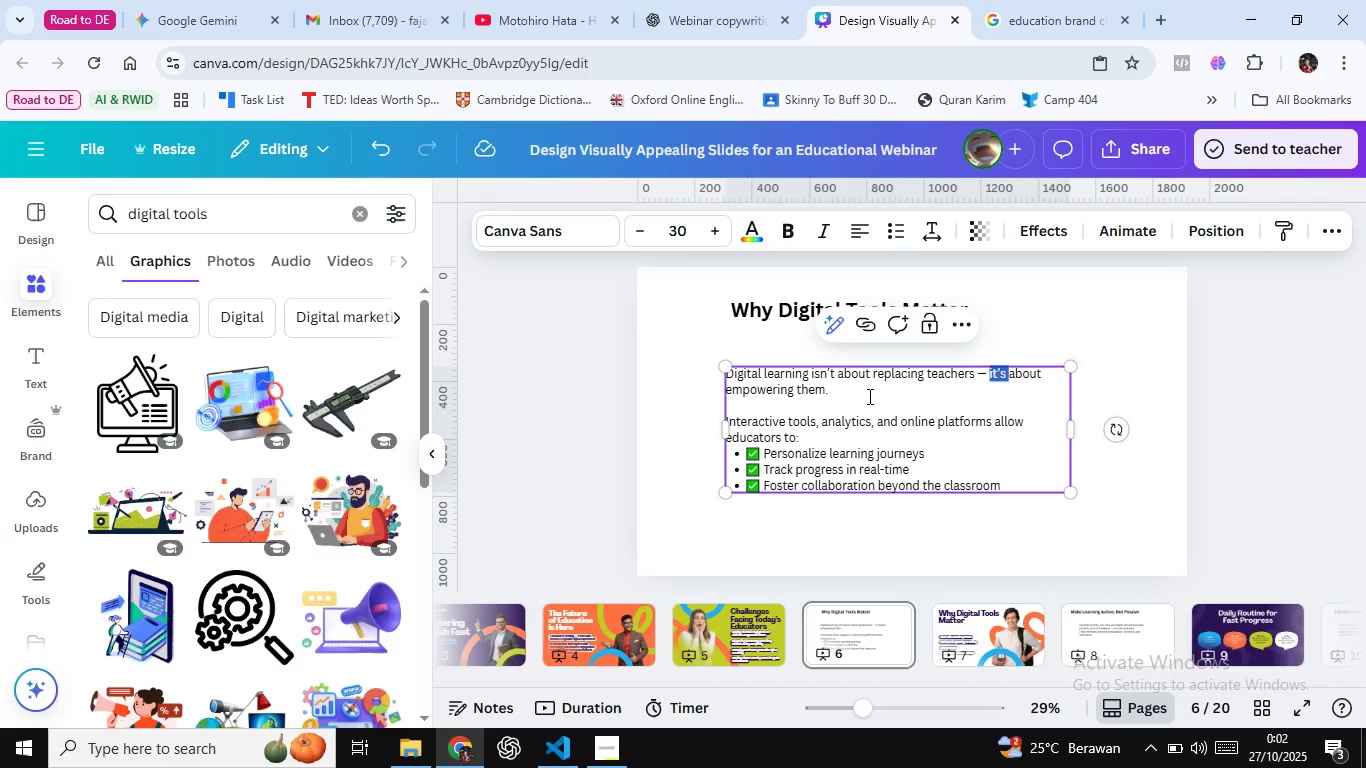 
key(Control+ArrowLeft)
 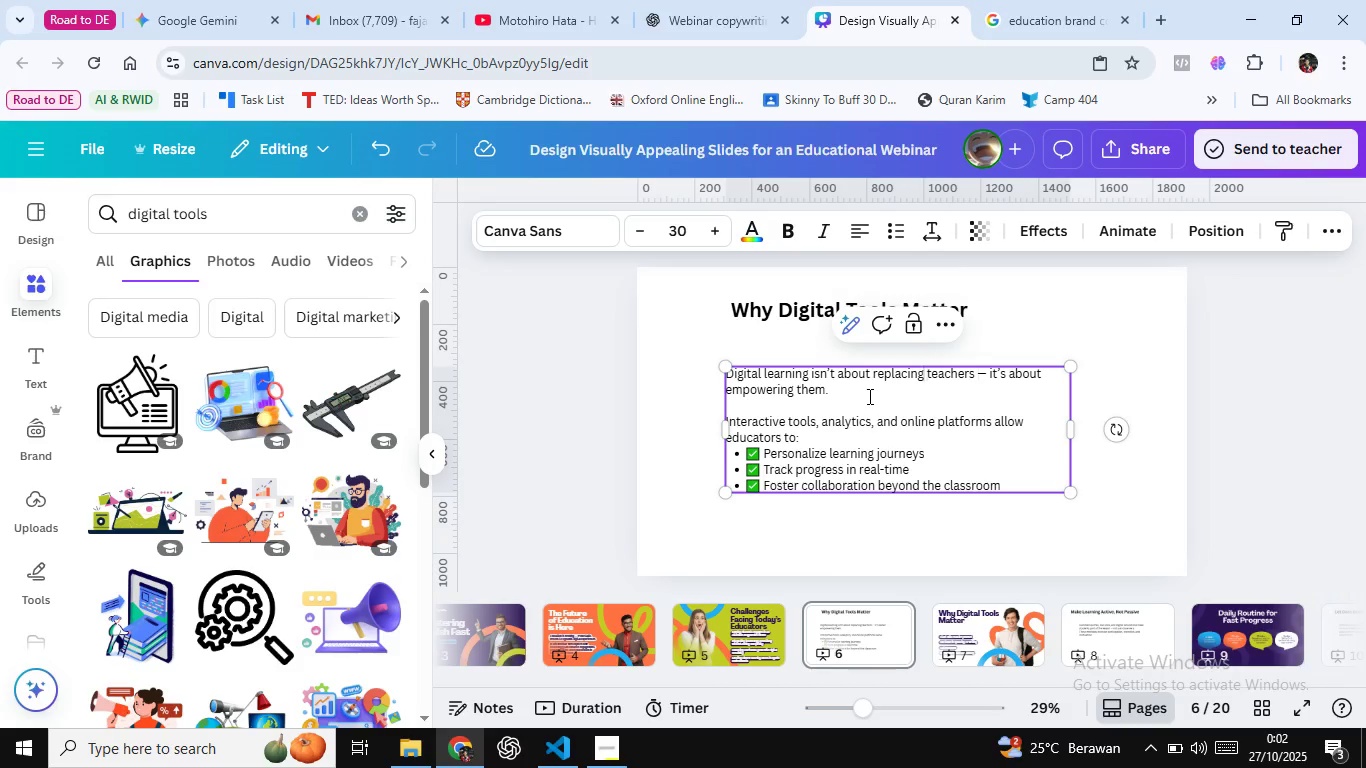 
key(Control+ArrowLeft)
 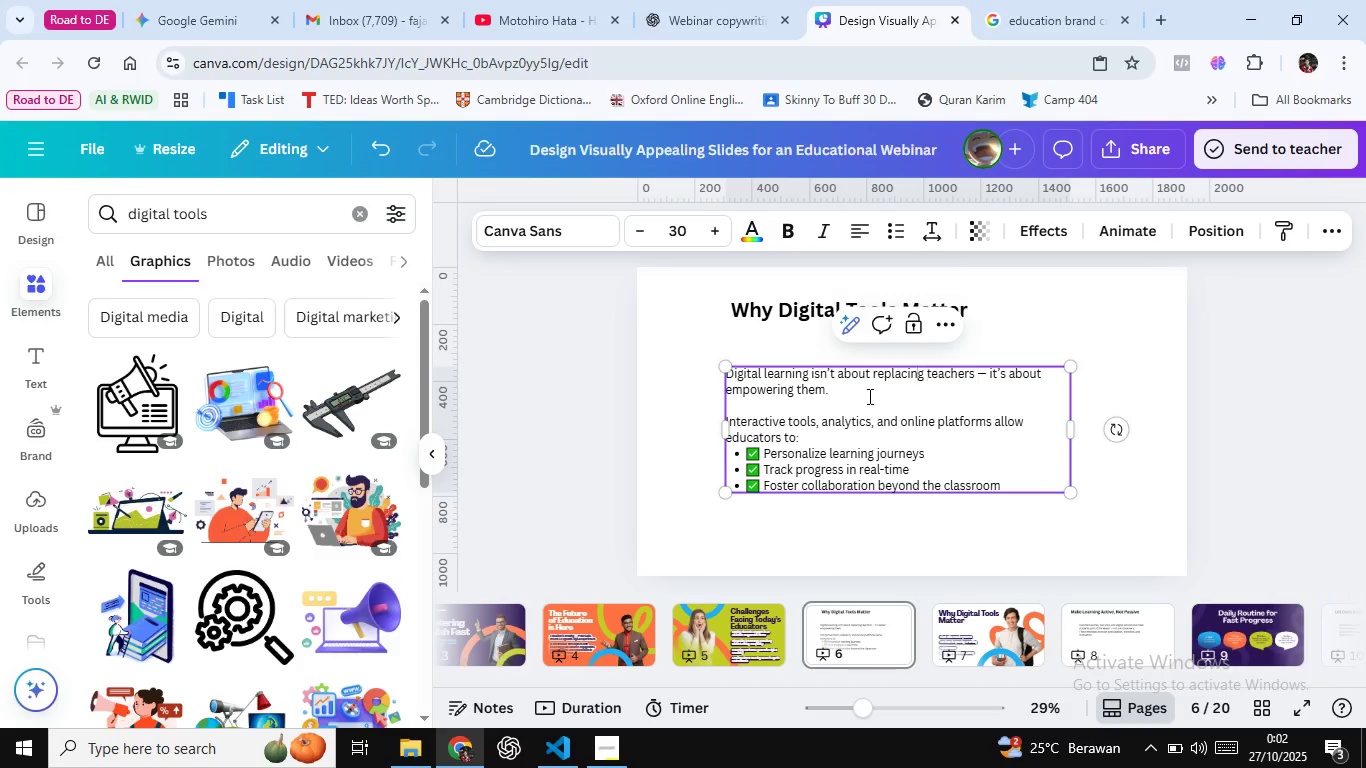 
key(ArrowLeft)
 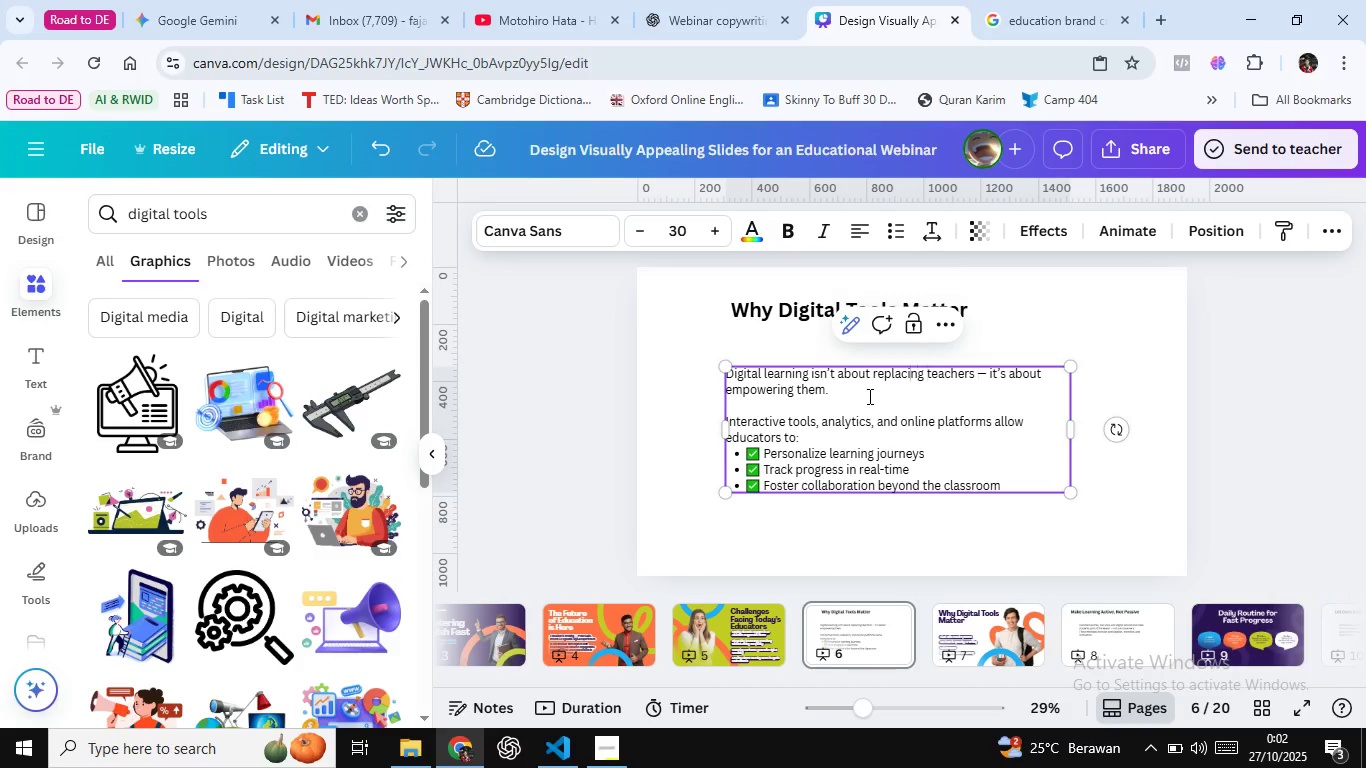 
key(ArrowLeft)
 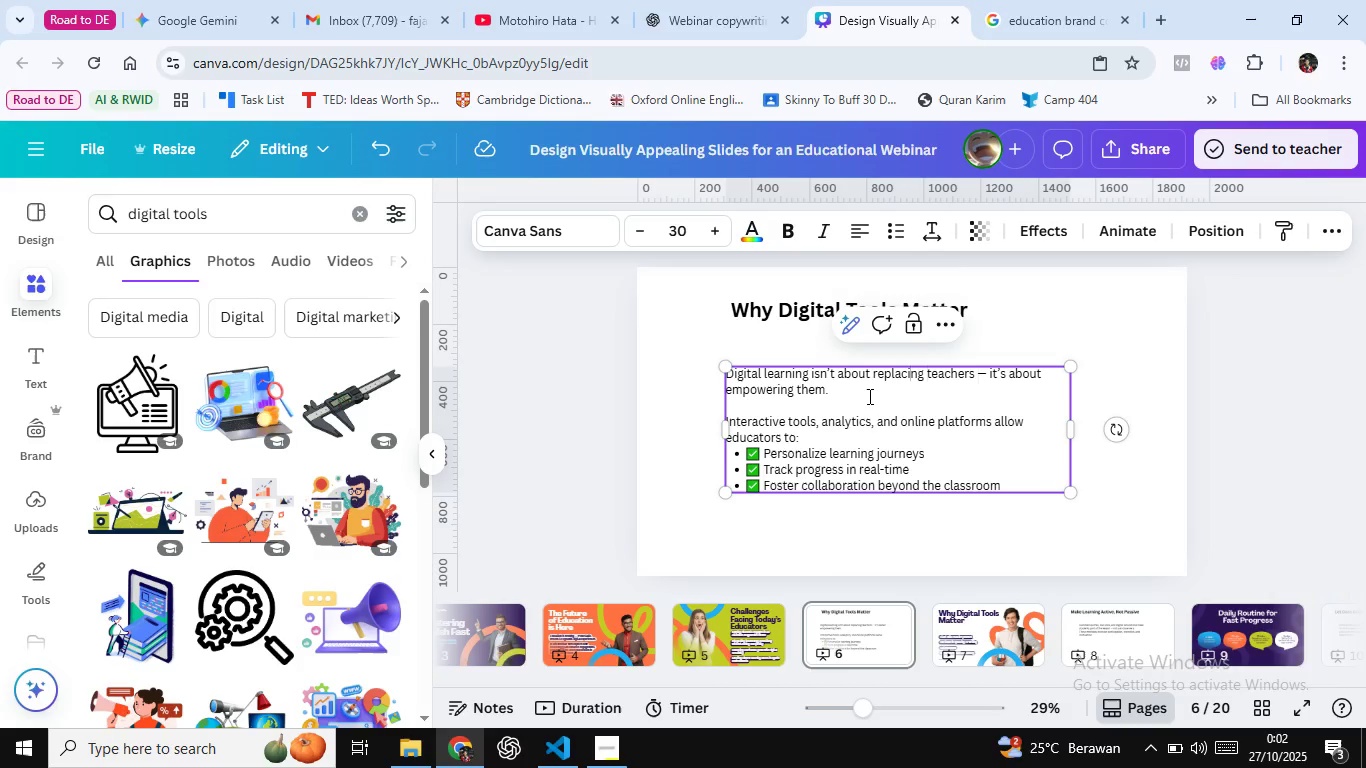 
key(ArrowLeft)
 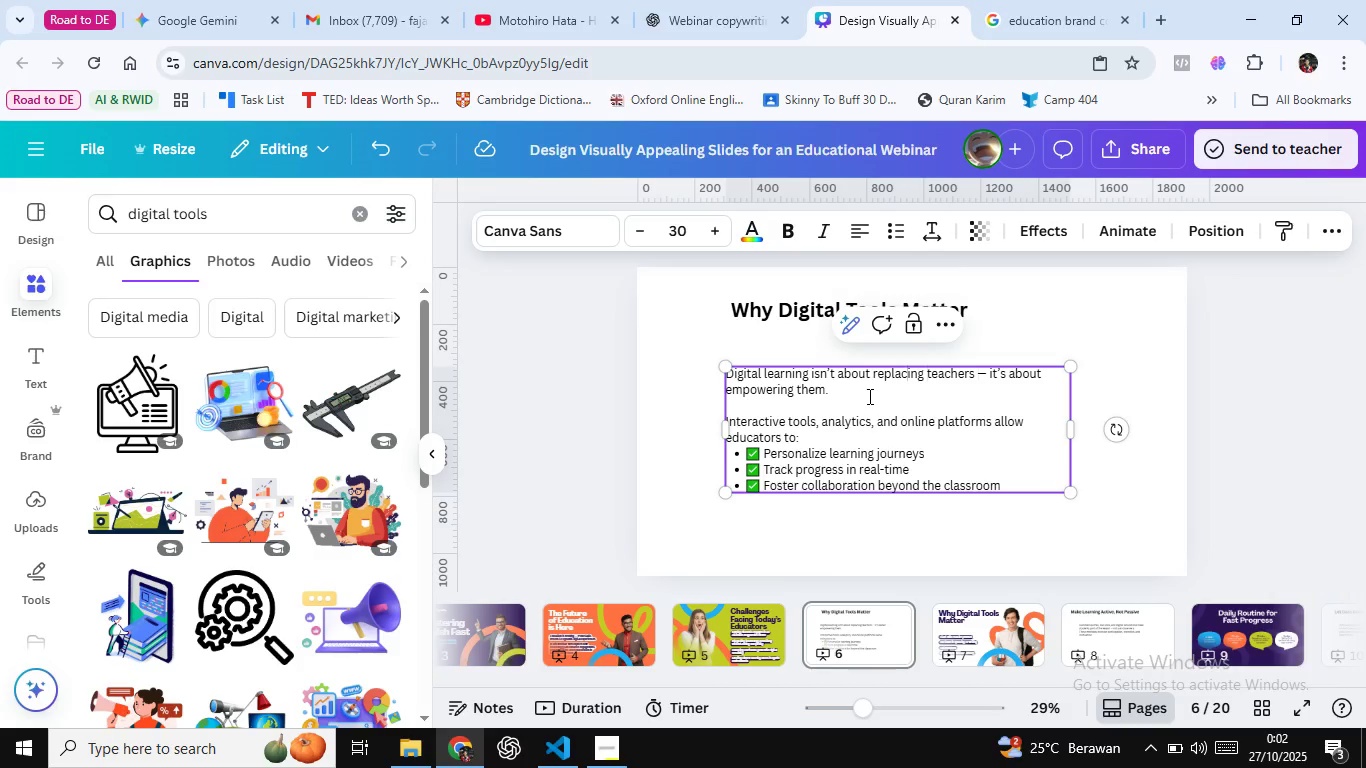 
key(ArrowLeft)
 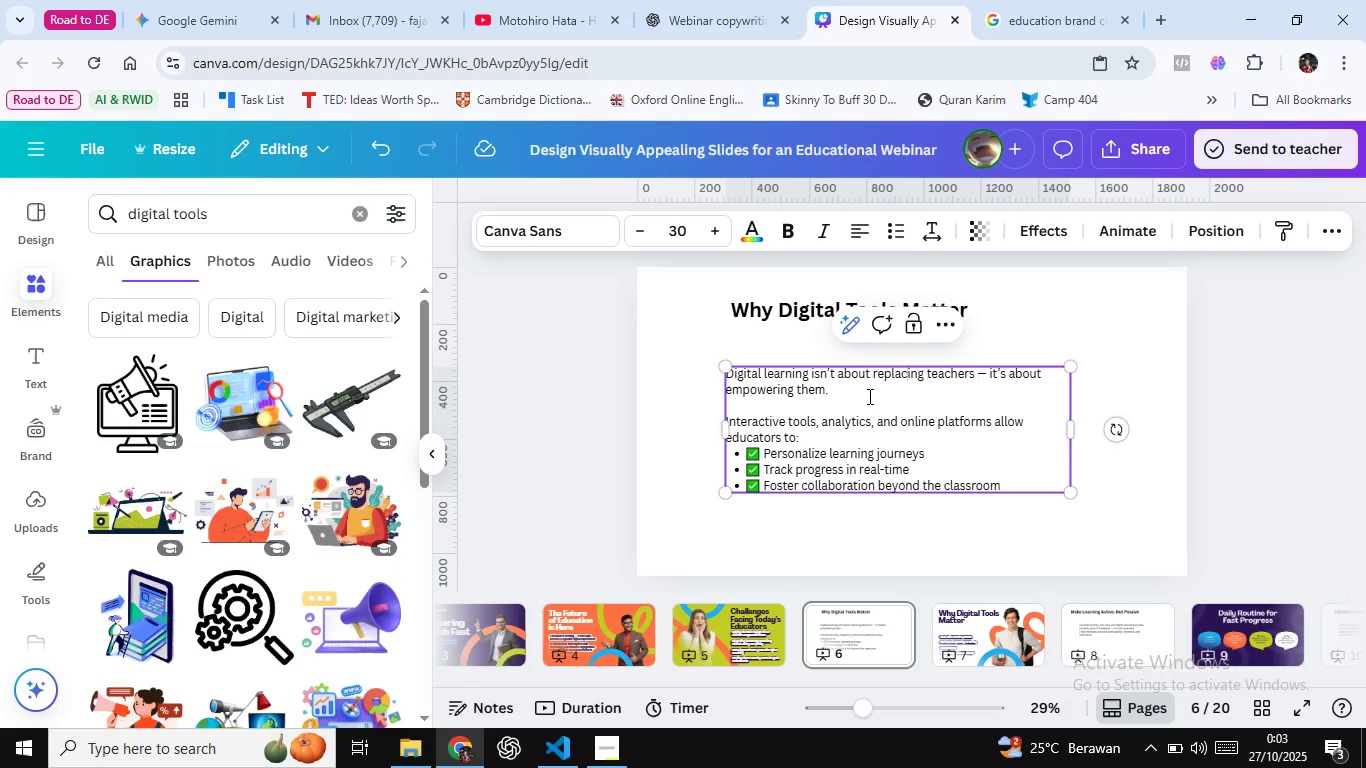 
wait(14.5)
 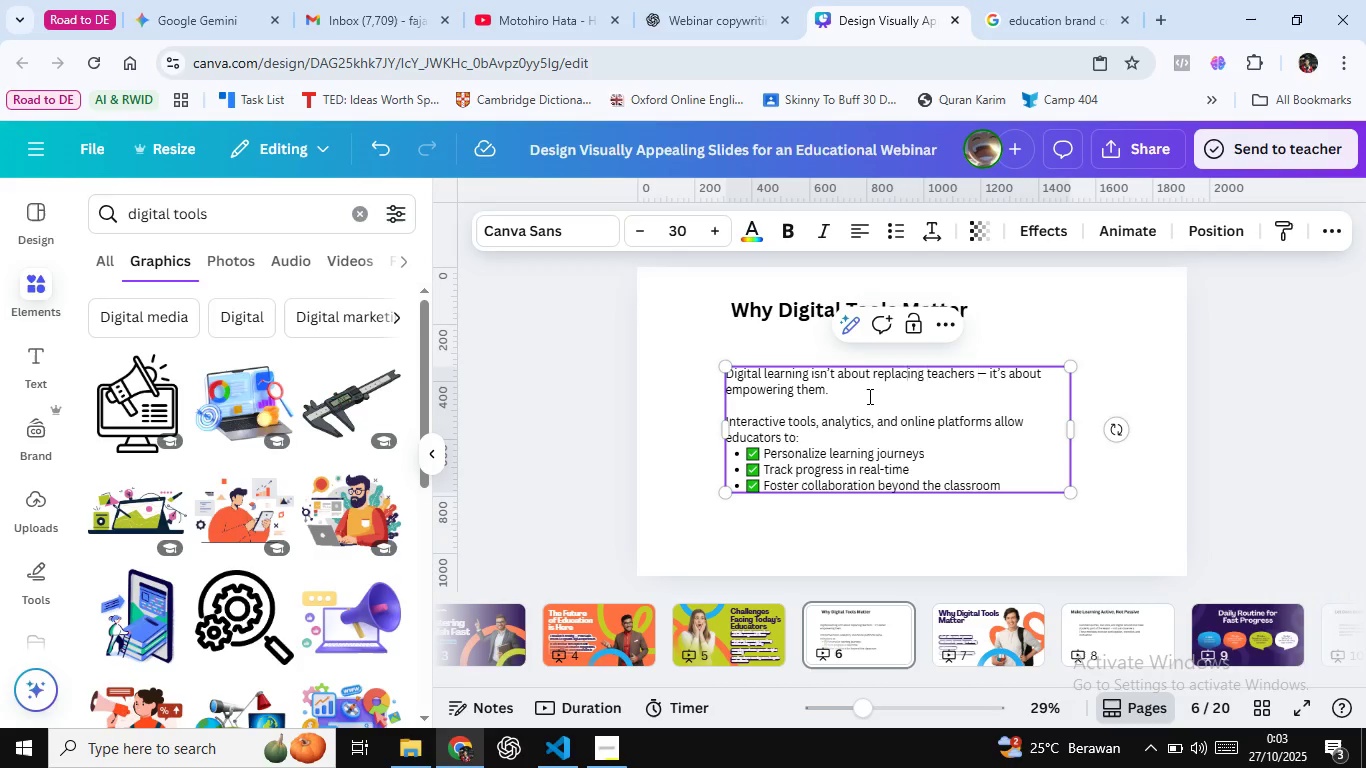 
left_click([909, 393])
 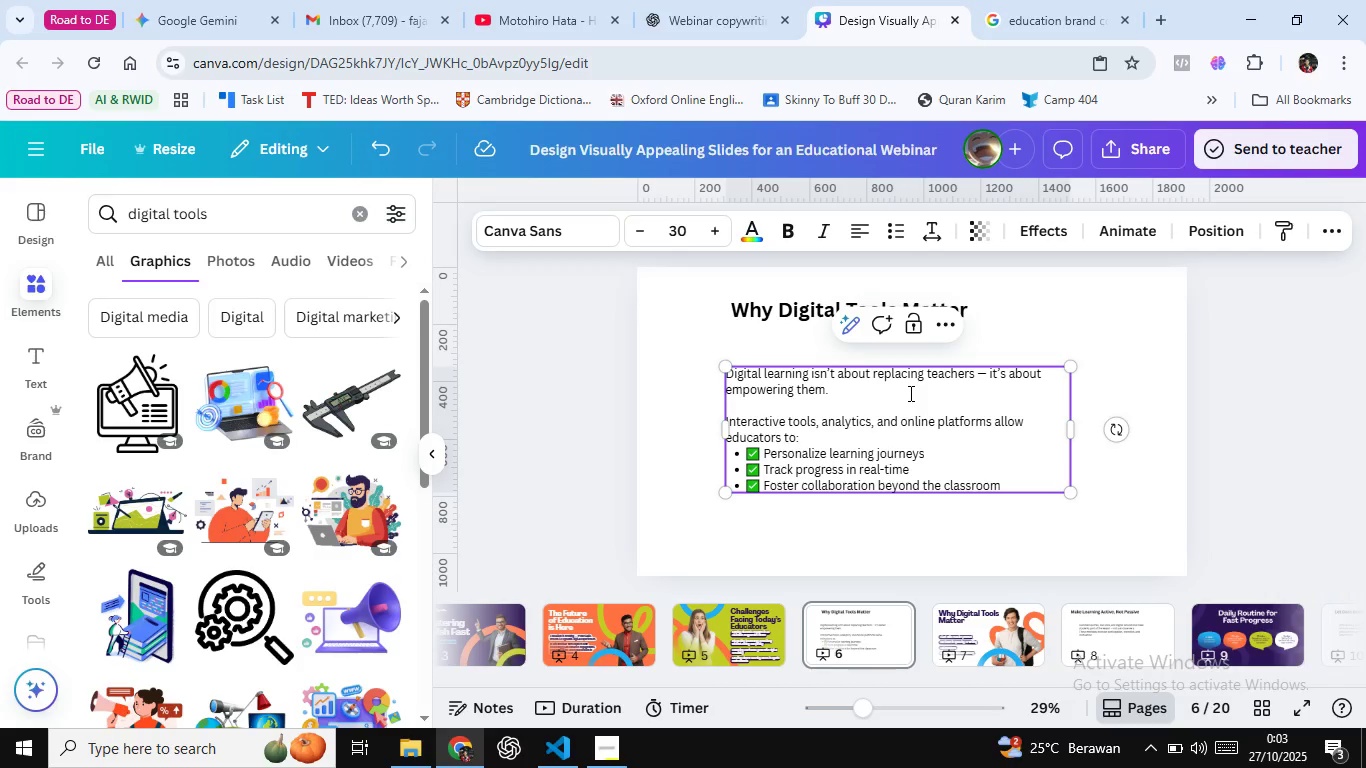 
key(Control+ArrowLeft)
 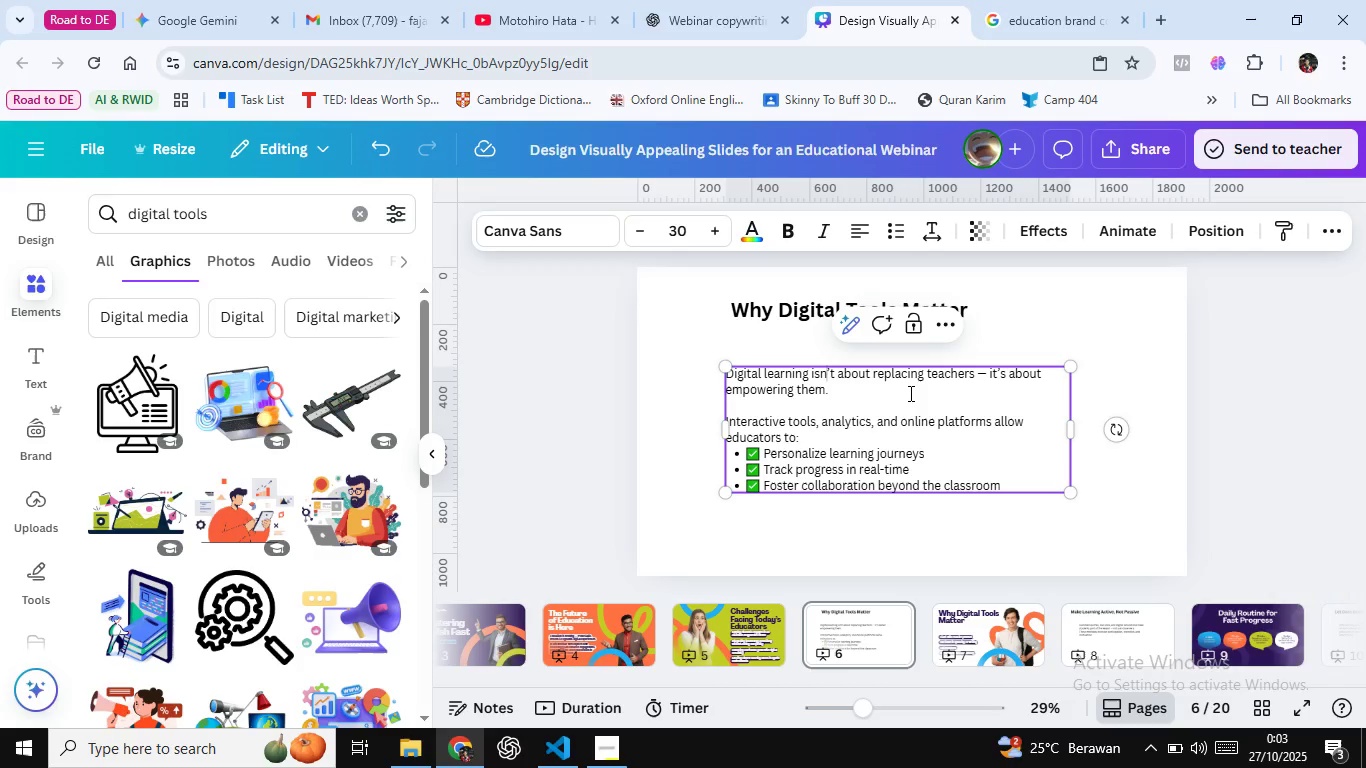 
key(ArrowUp)
 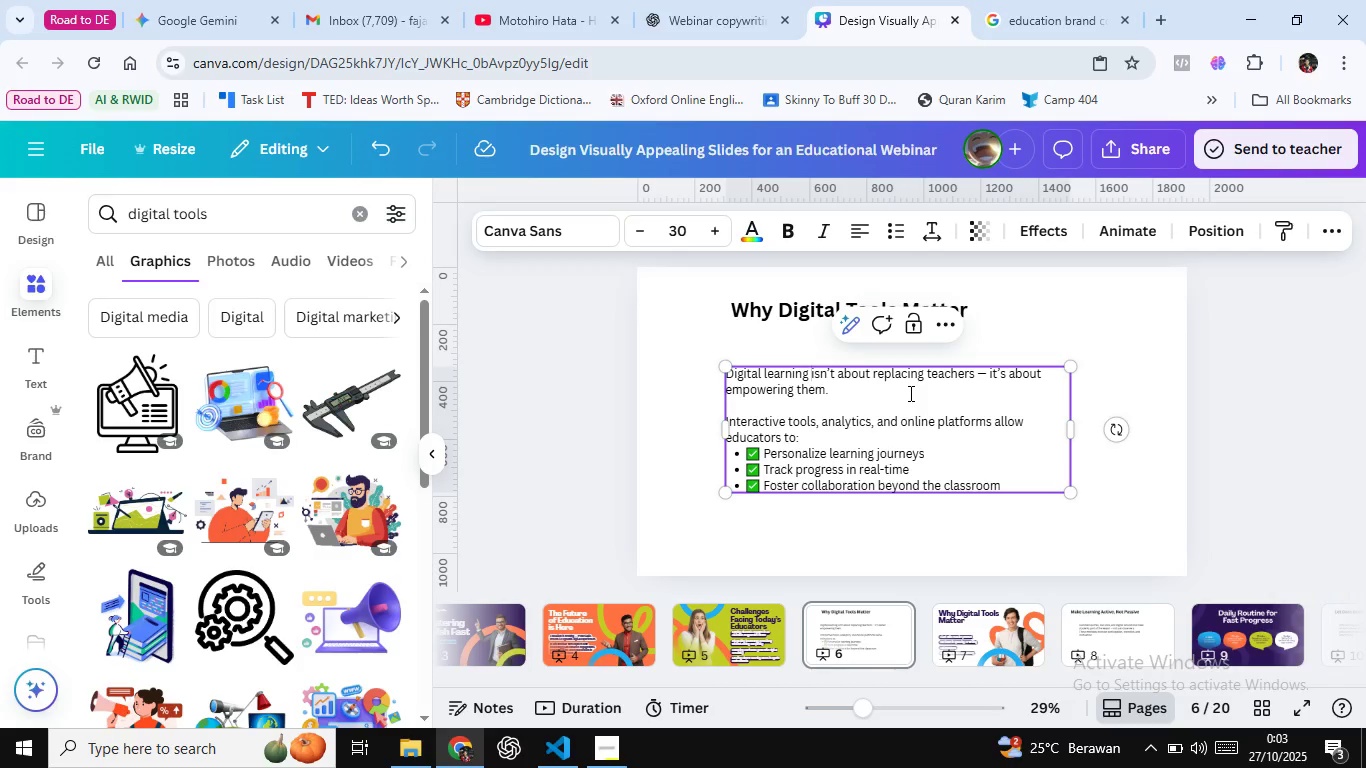 
key(Control+ArrowLeft)
 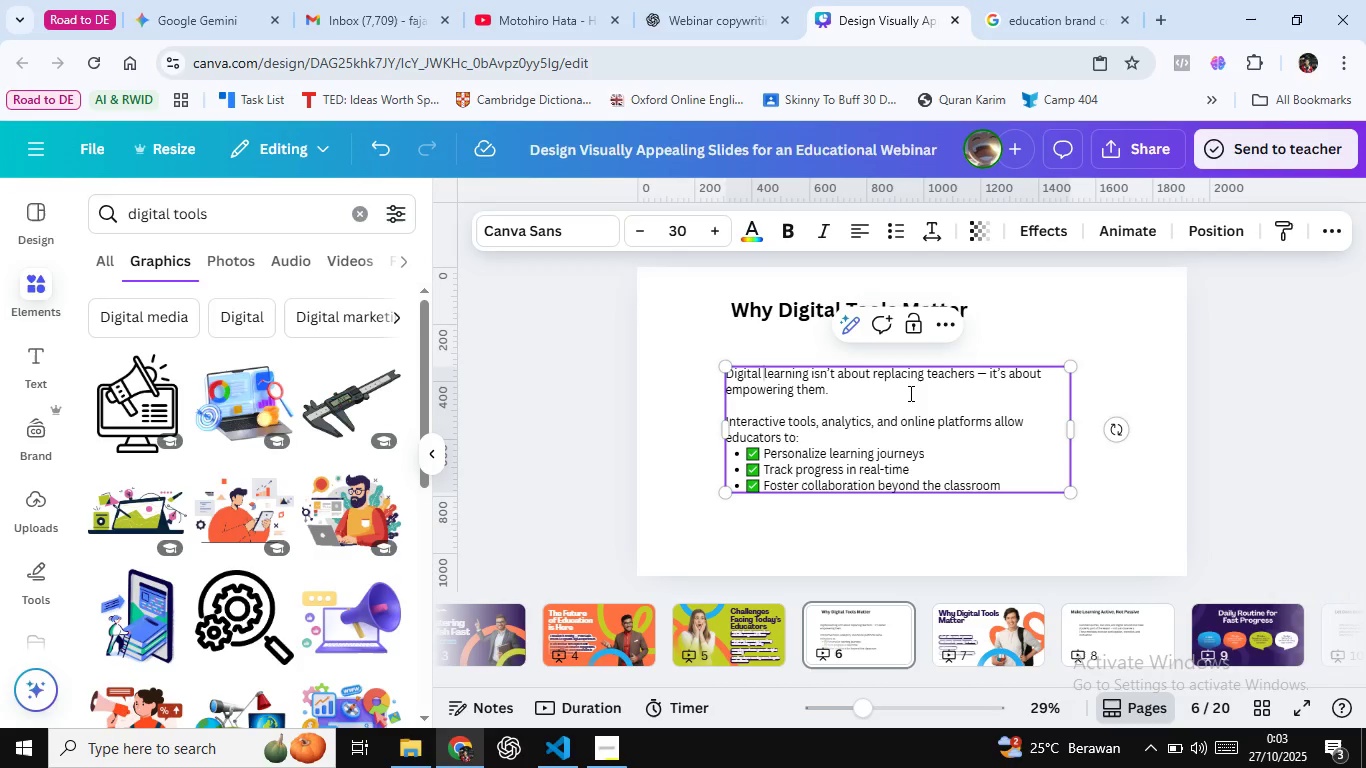 
key(Control+ArrowLeft)
 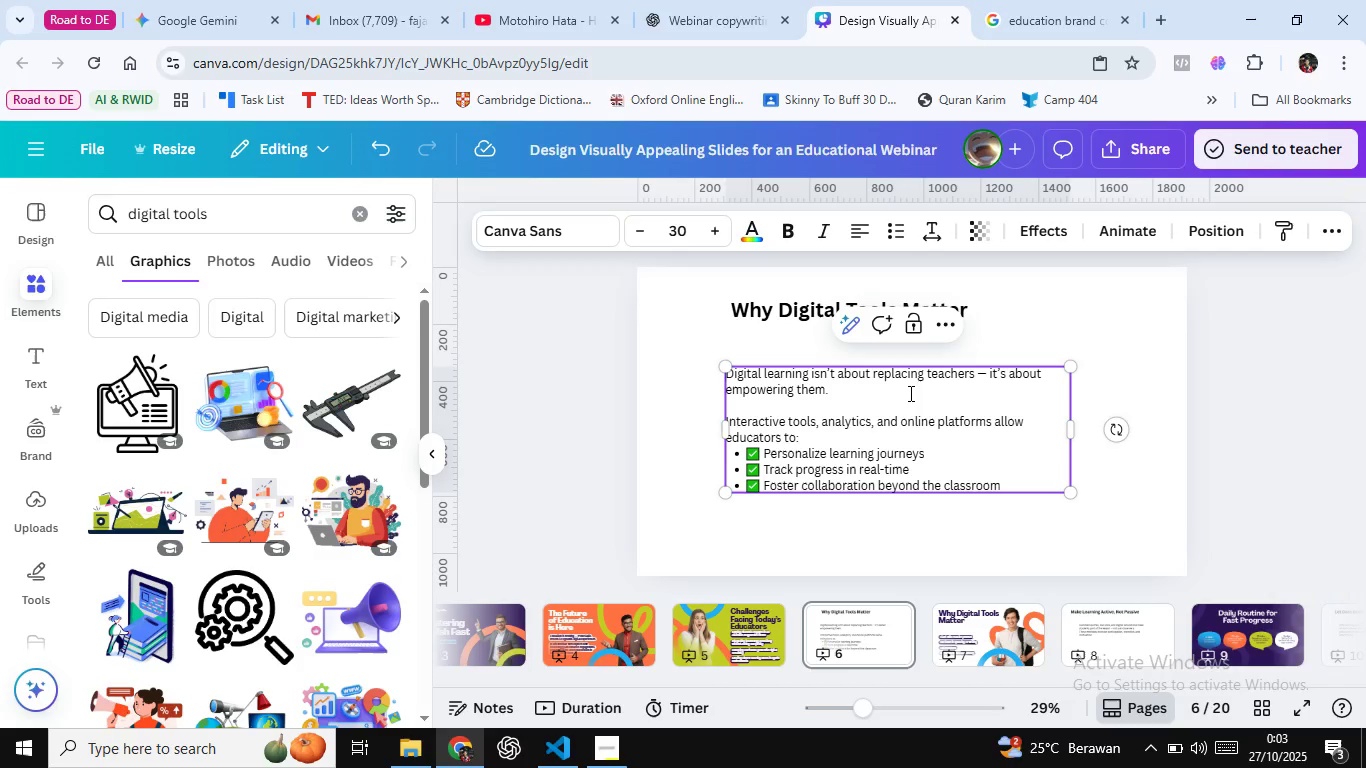 
key(Control+ArrowLeft)
 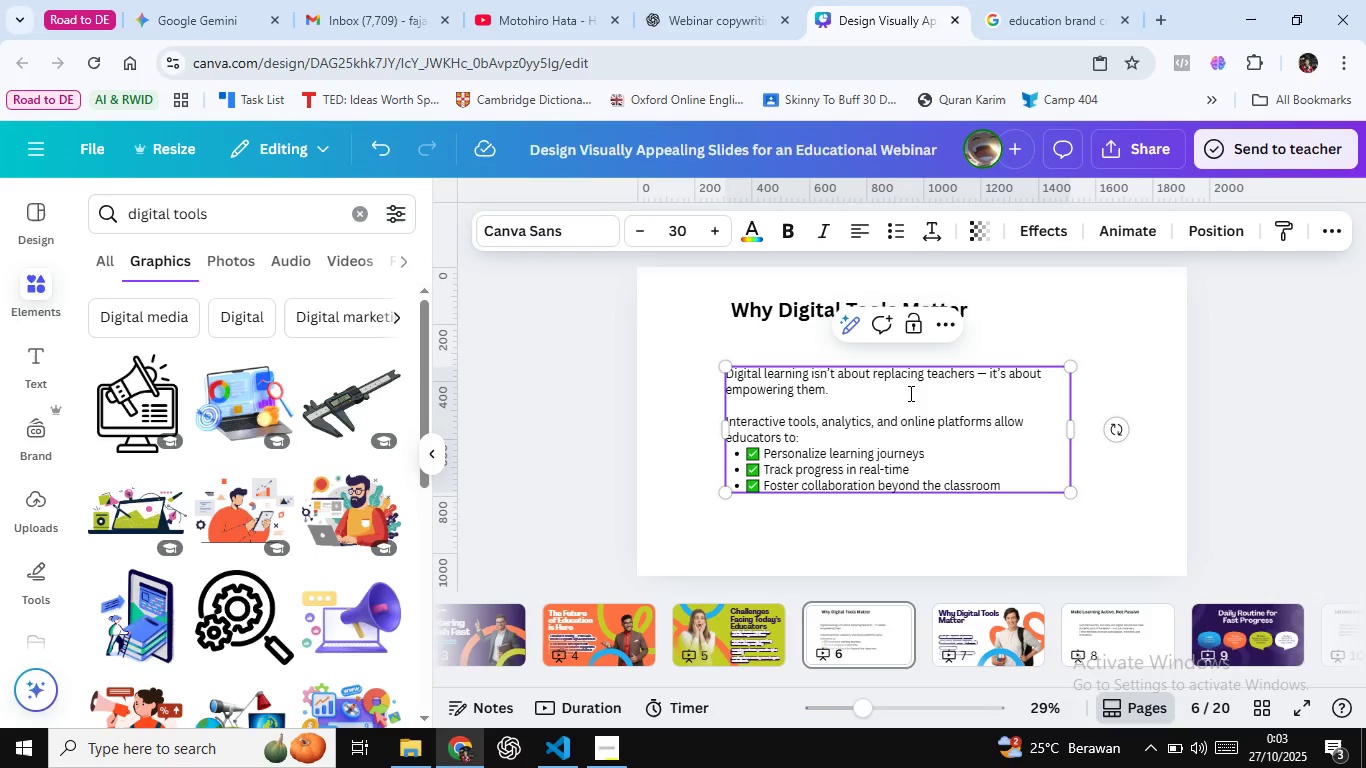 
key(Control+Shift+ArrowDown)
 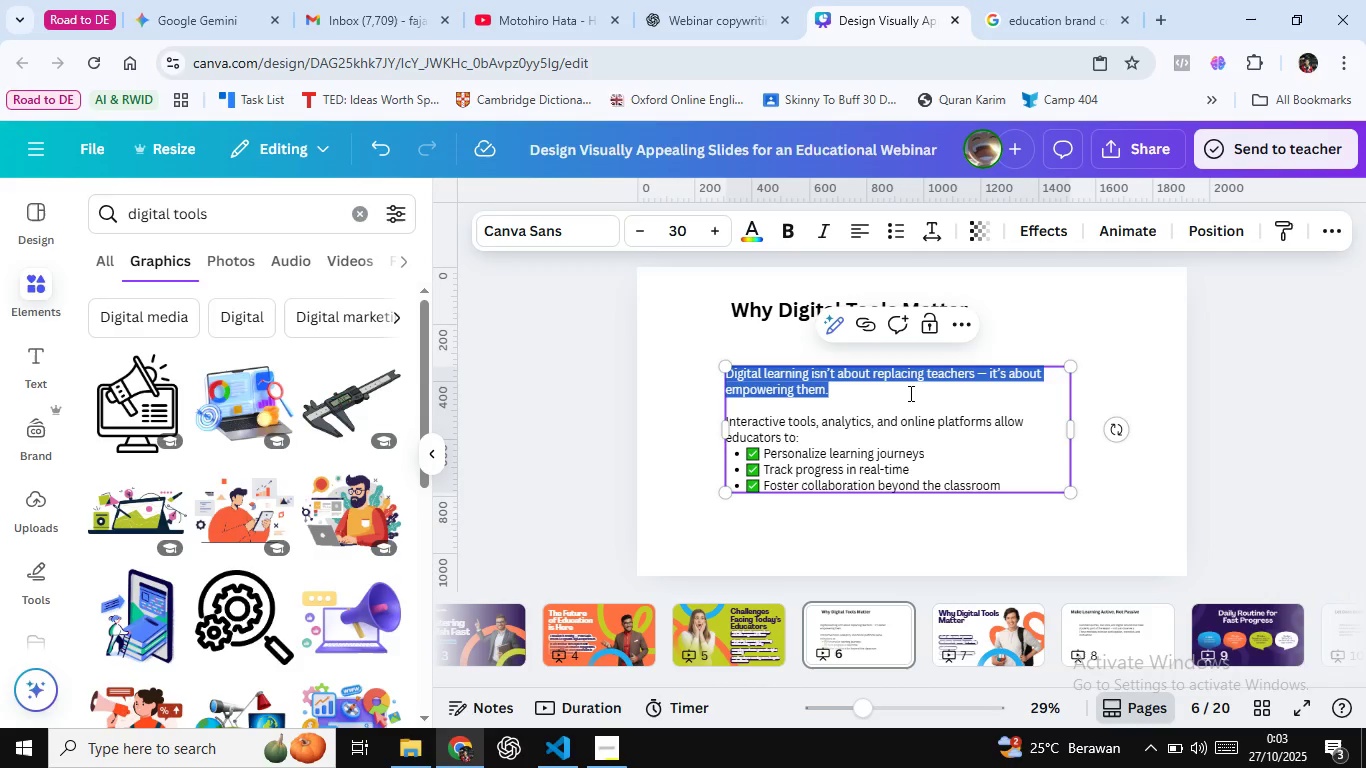 
key(Control+C)
 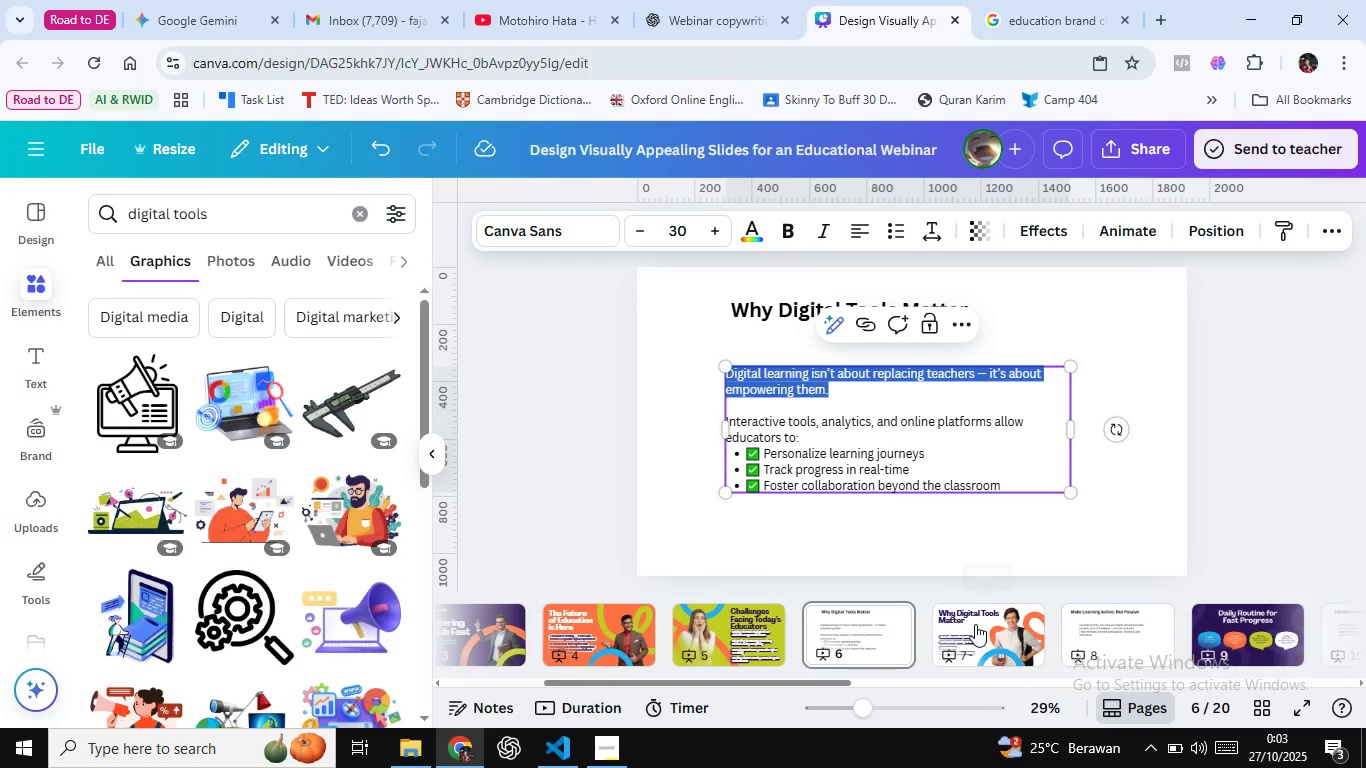 
left_click([975, 624])
 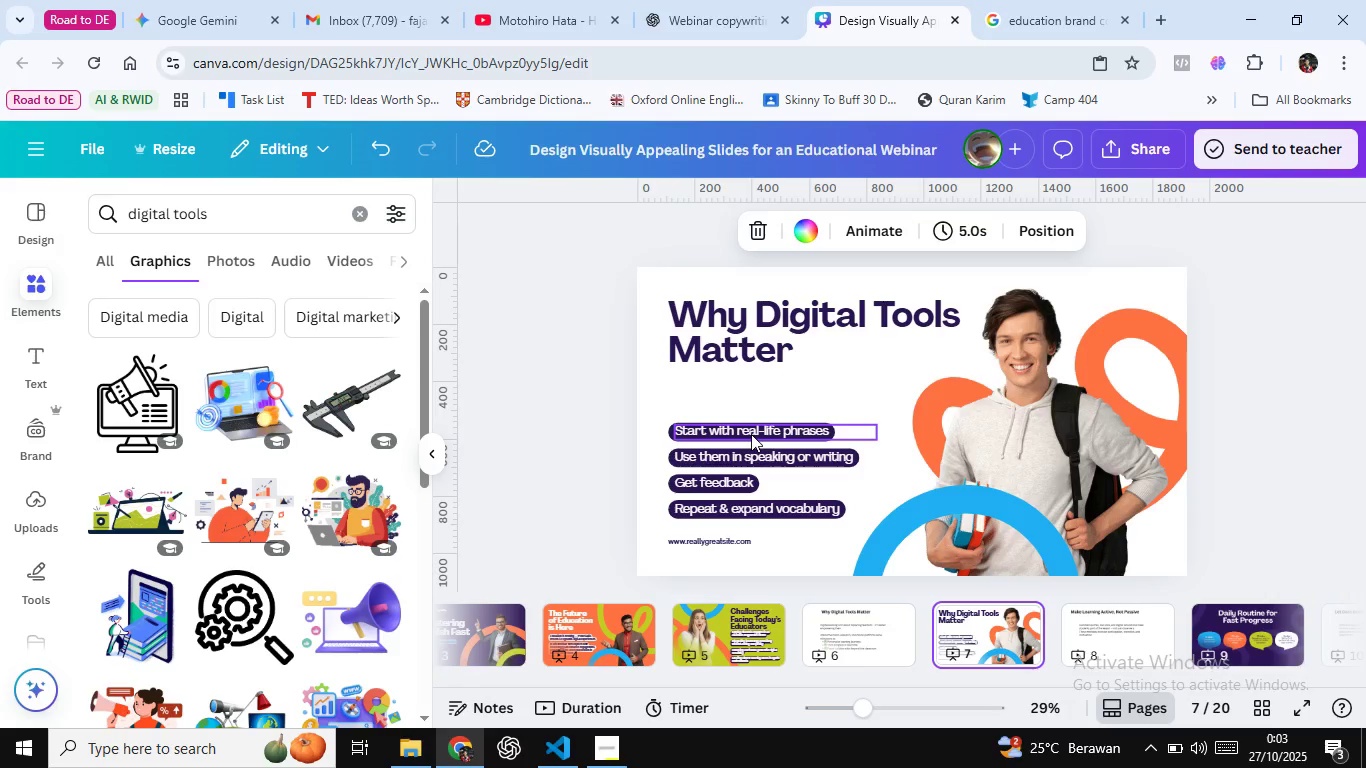 
left_click([751, 434])
 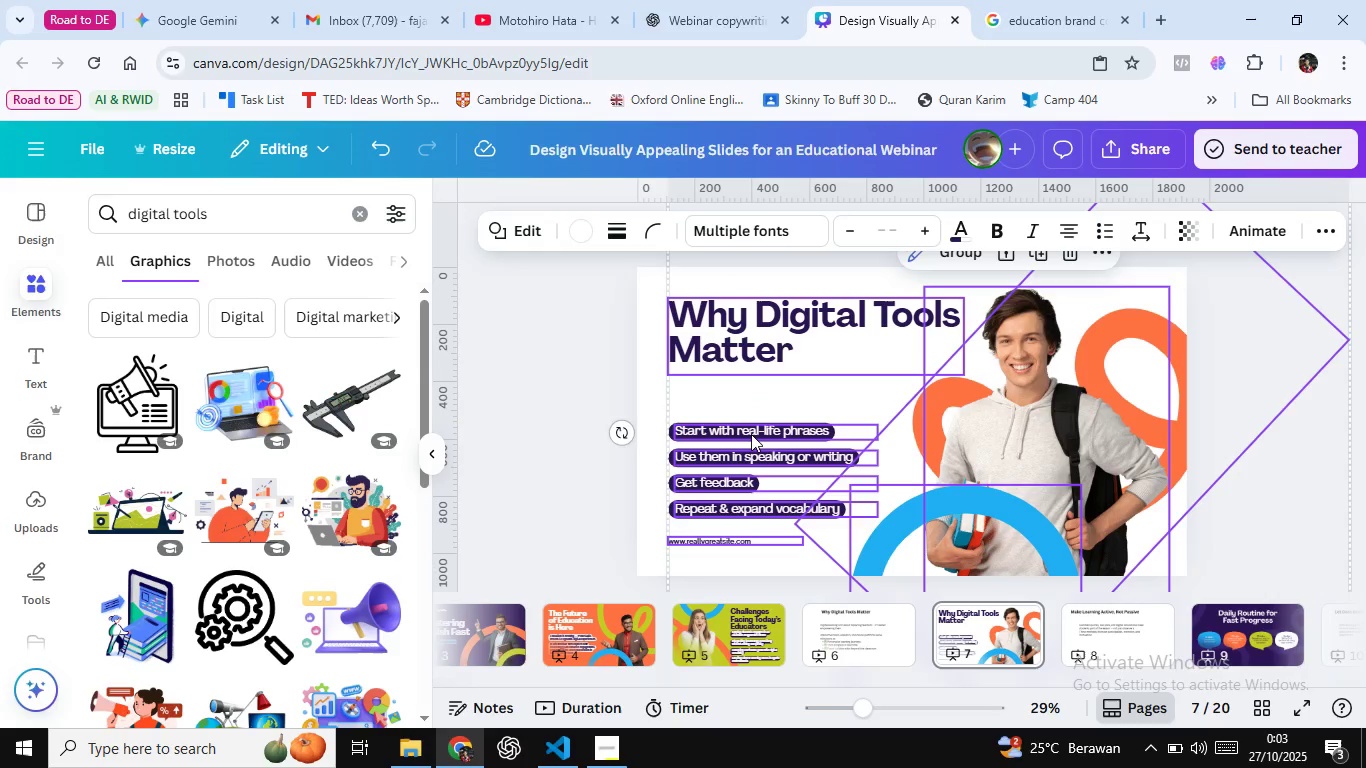 
key(Control+A)
 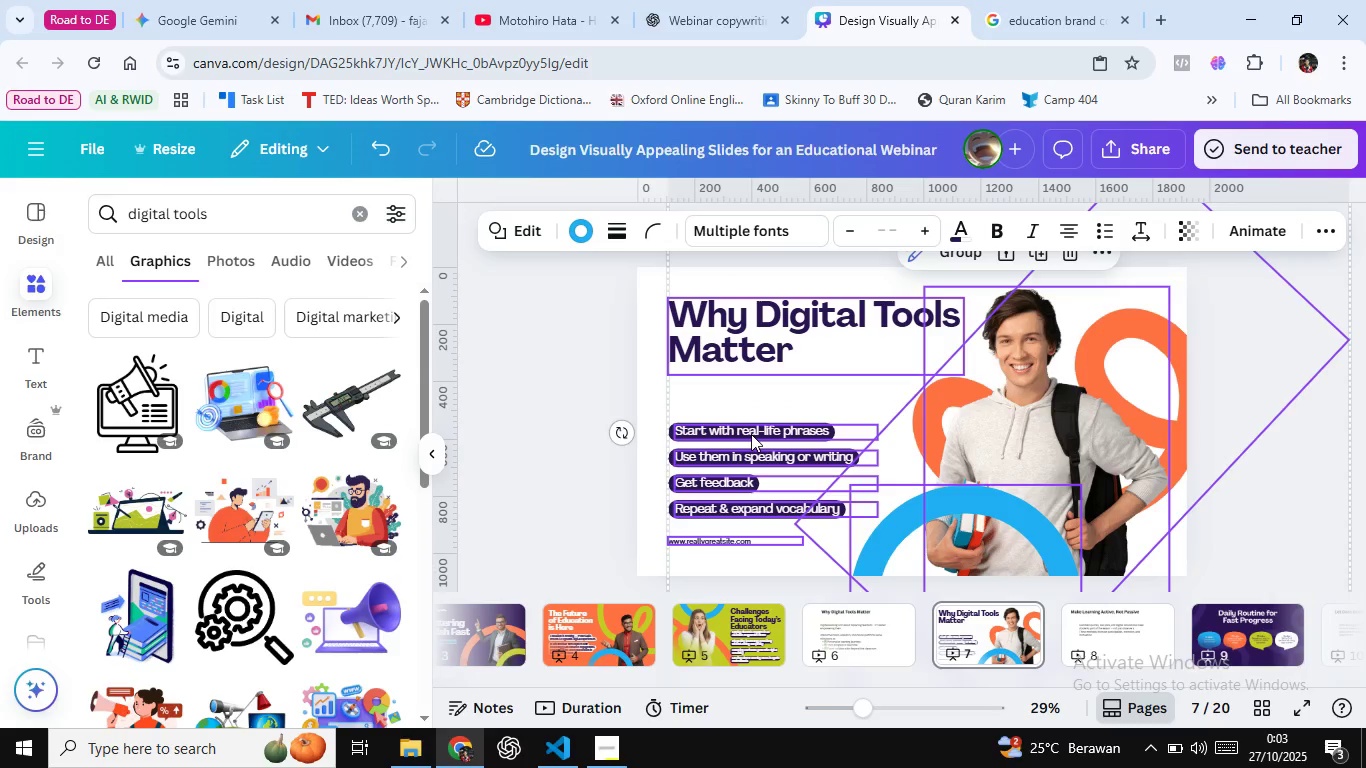 
hold_key(key=ShiftLeft, duration=0.49)
 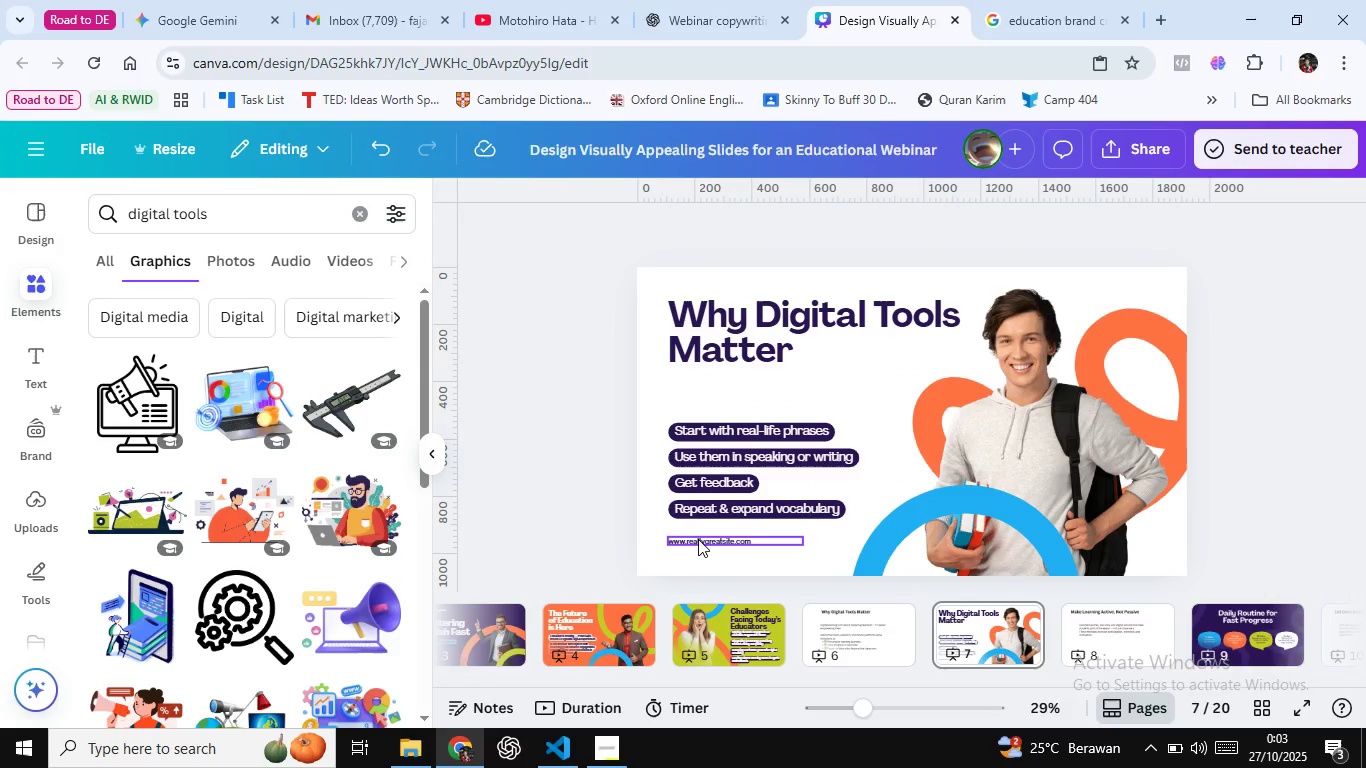 
left_click([698, 539])
 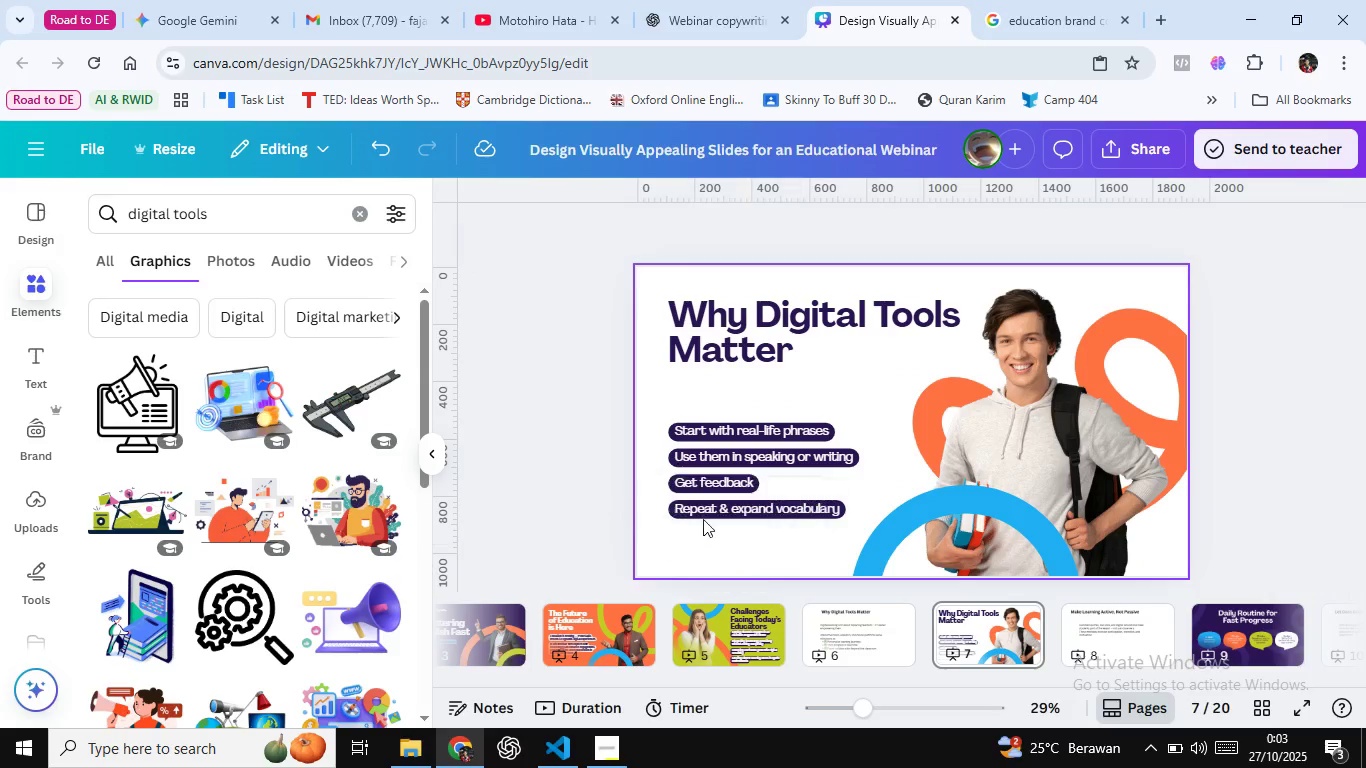 
key(Delete)
 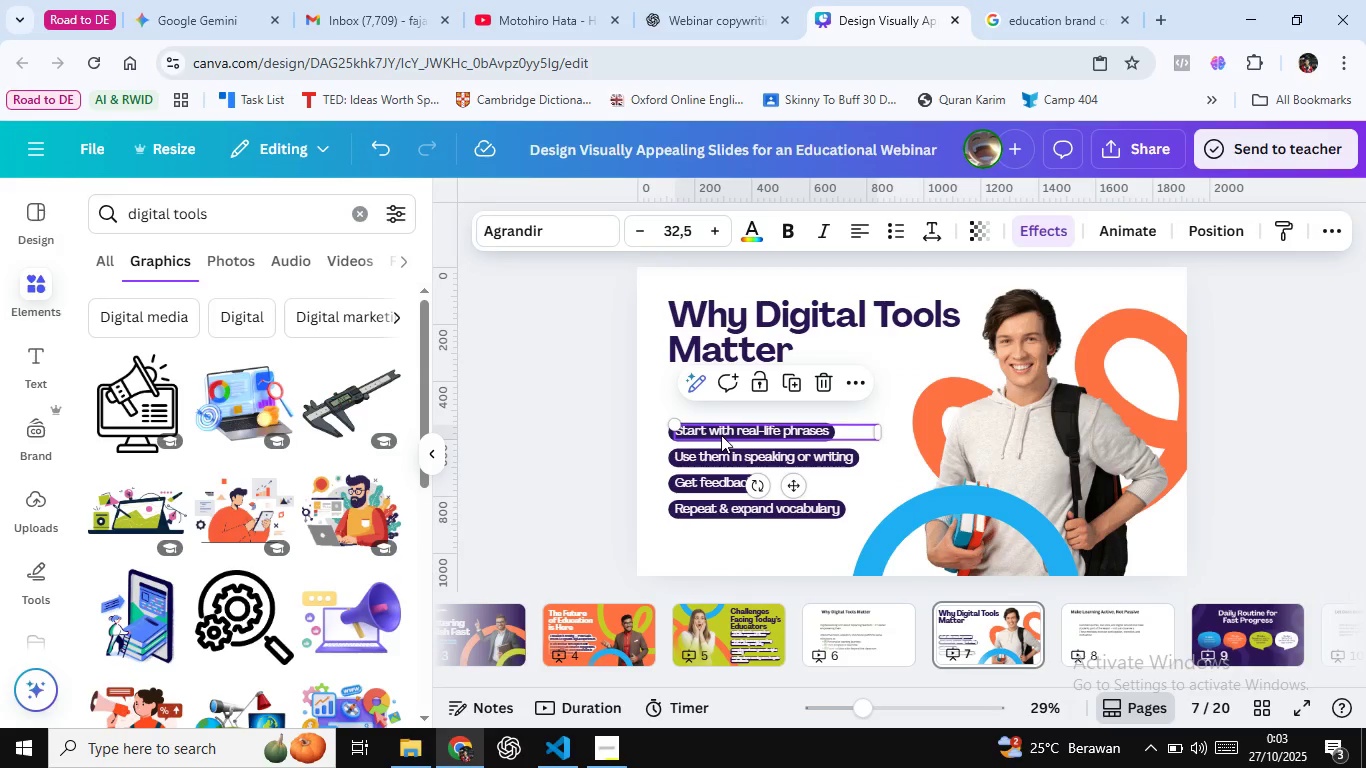 
double_click([721, 435])
 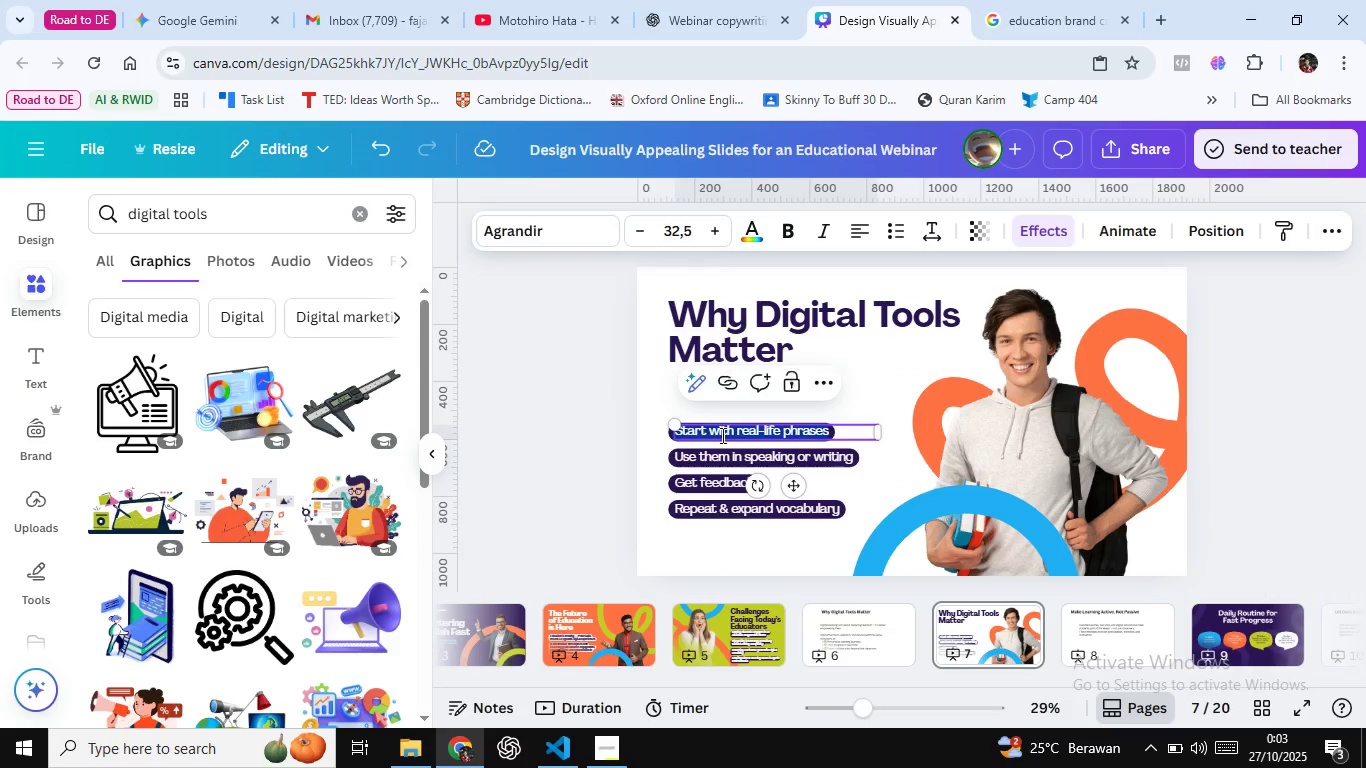 
key(Control+A)
 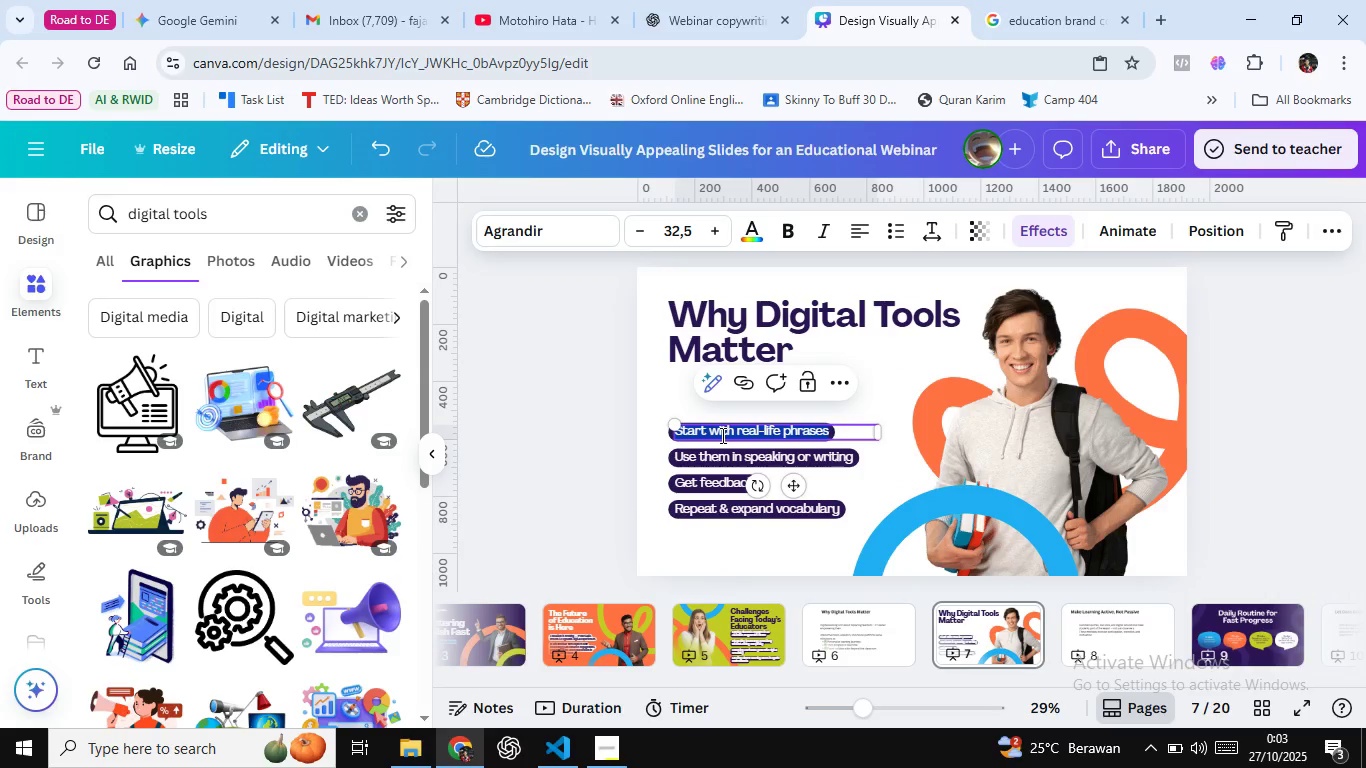 
key(Control+Shift+V)
 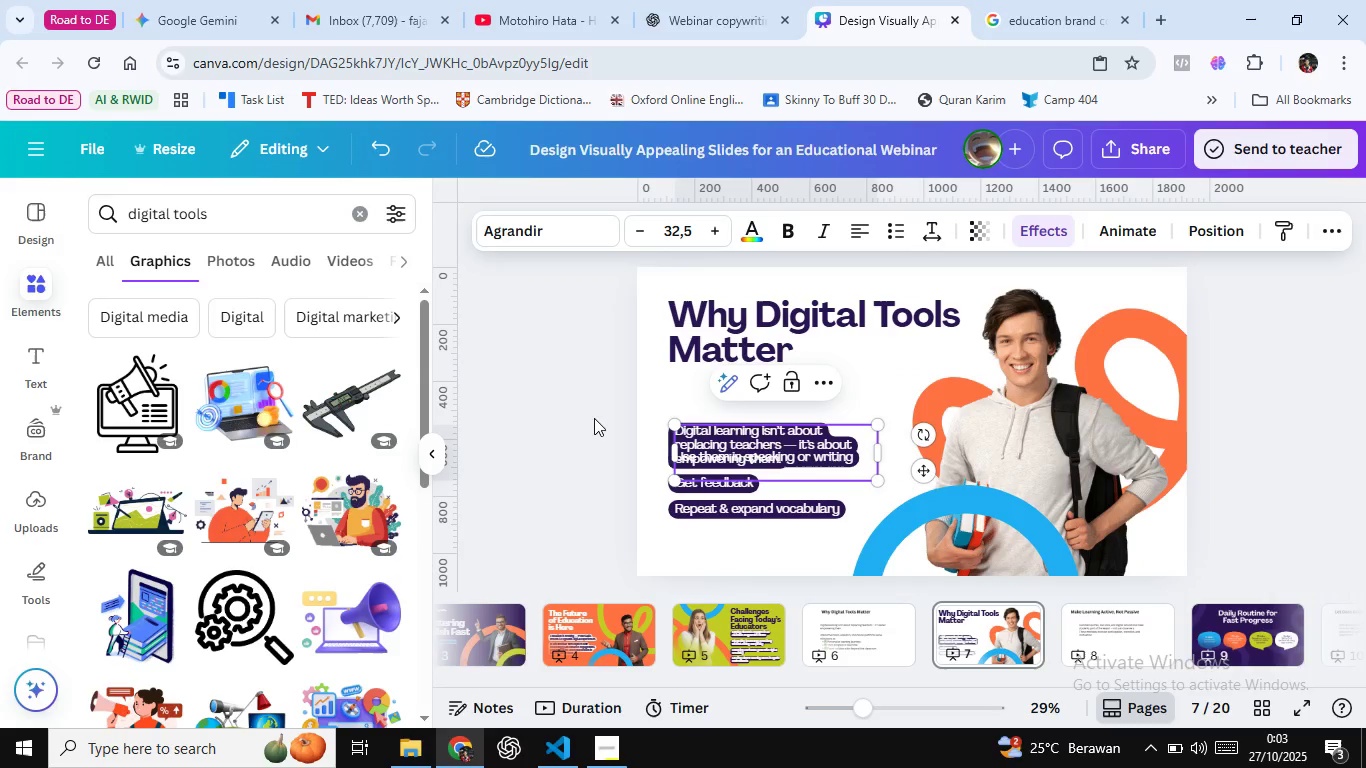 
left_click([594, 418])
 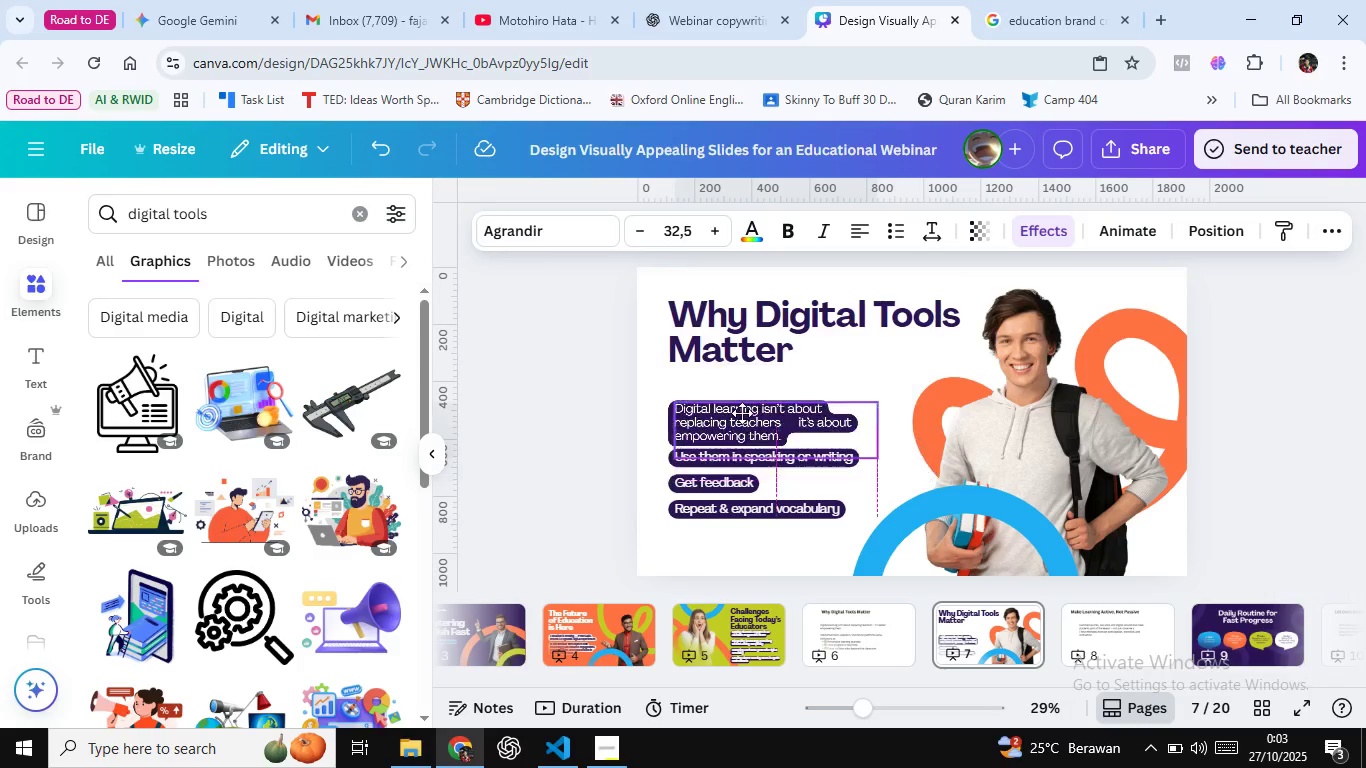 
mouse_move([764, 395])
 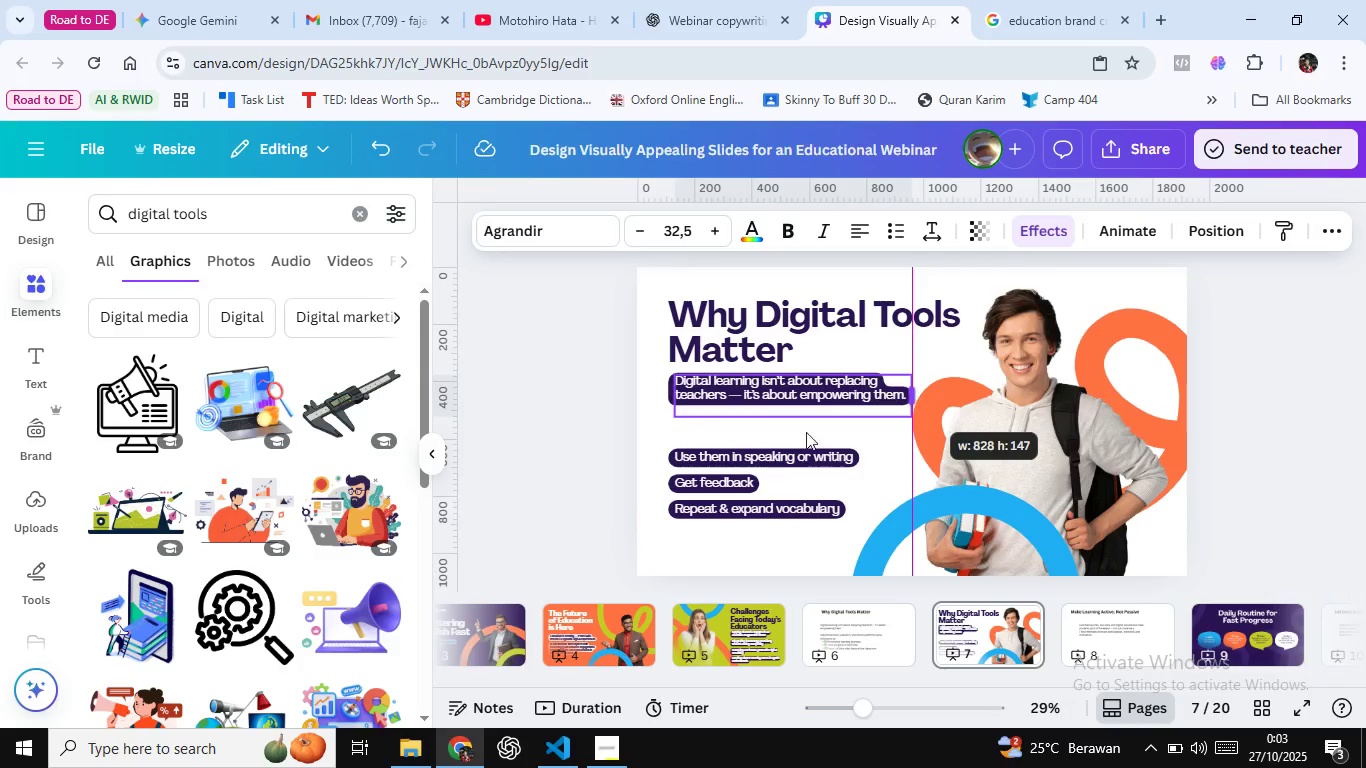 
left_click([600, 462])
 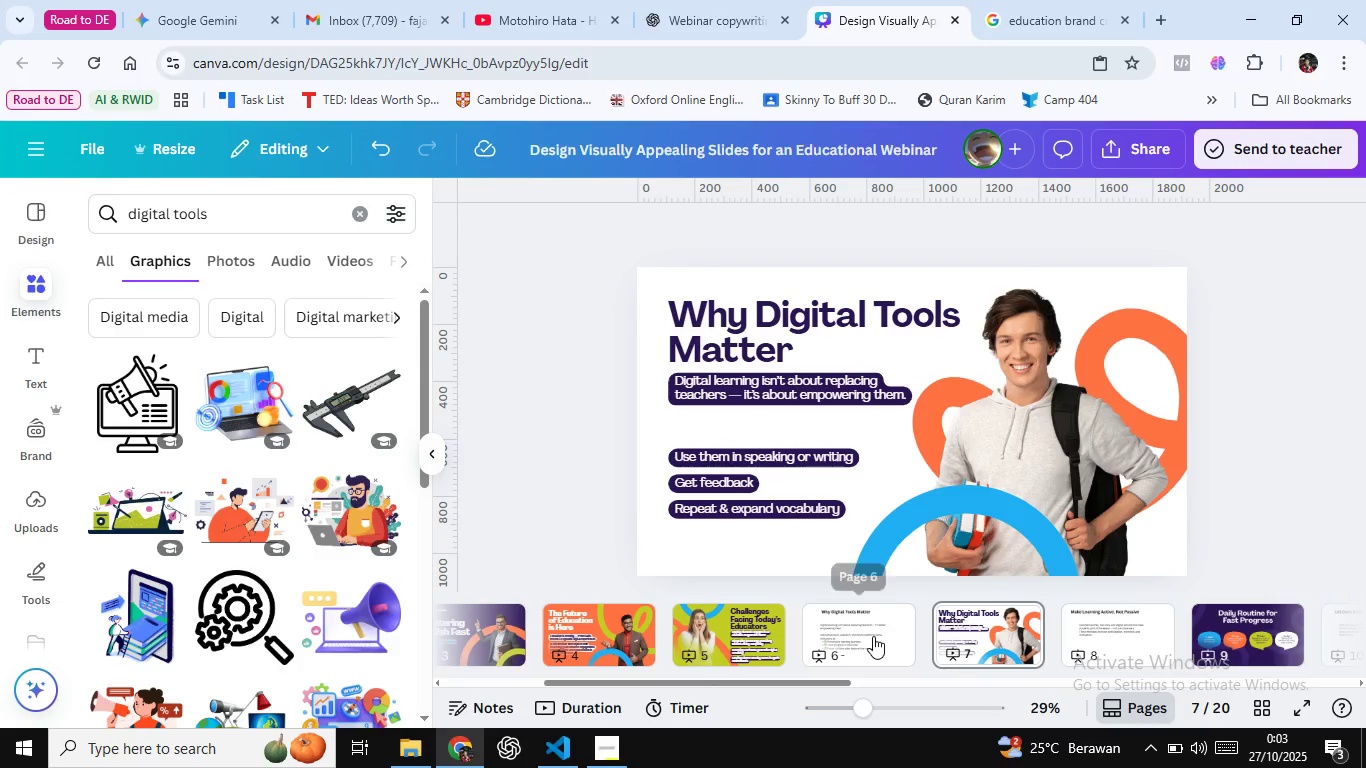 
left_click([873, 636])
 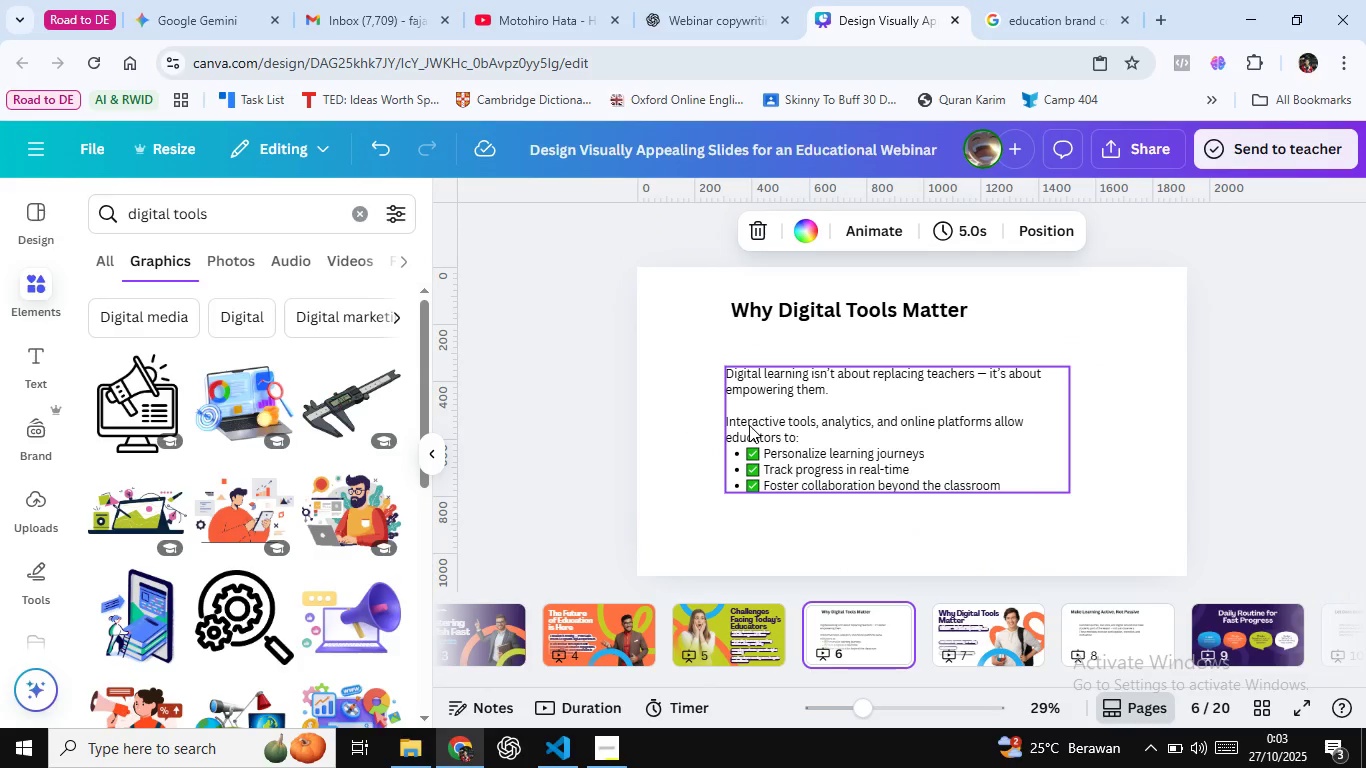 
double_click([749, 425])
 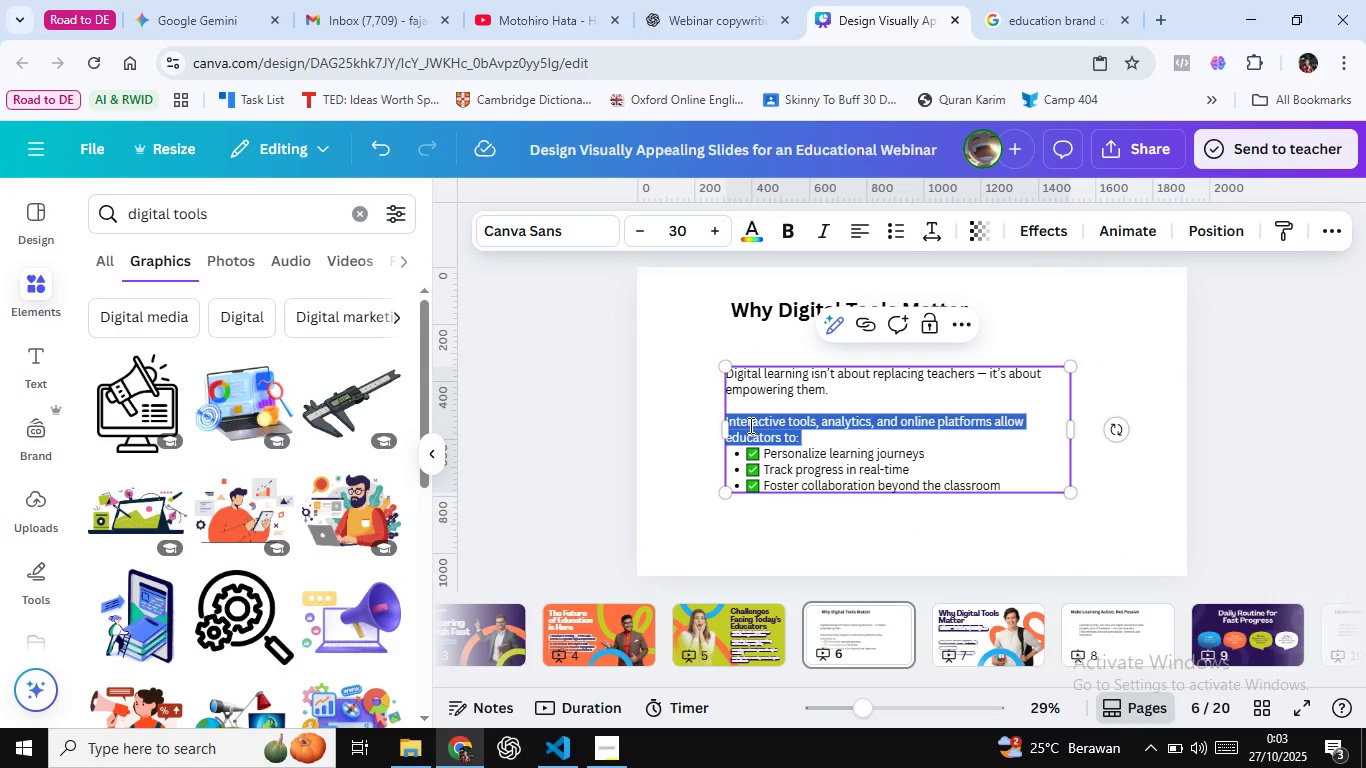 
triple_click([749, 425])
 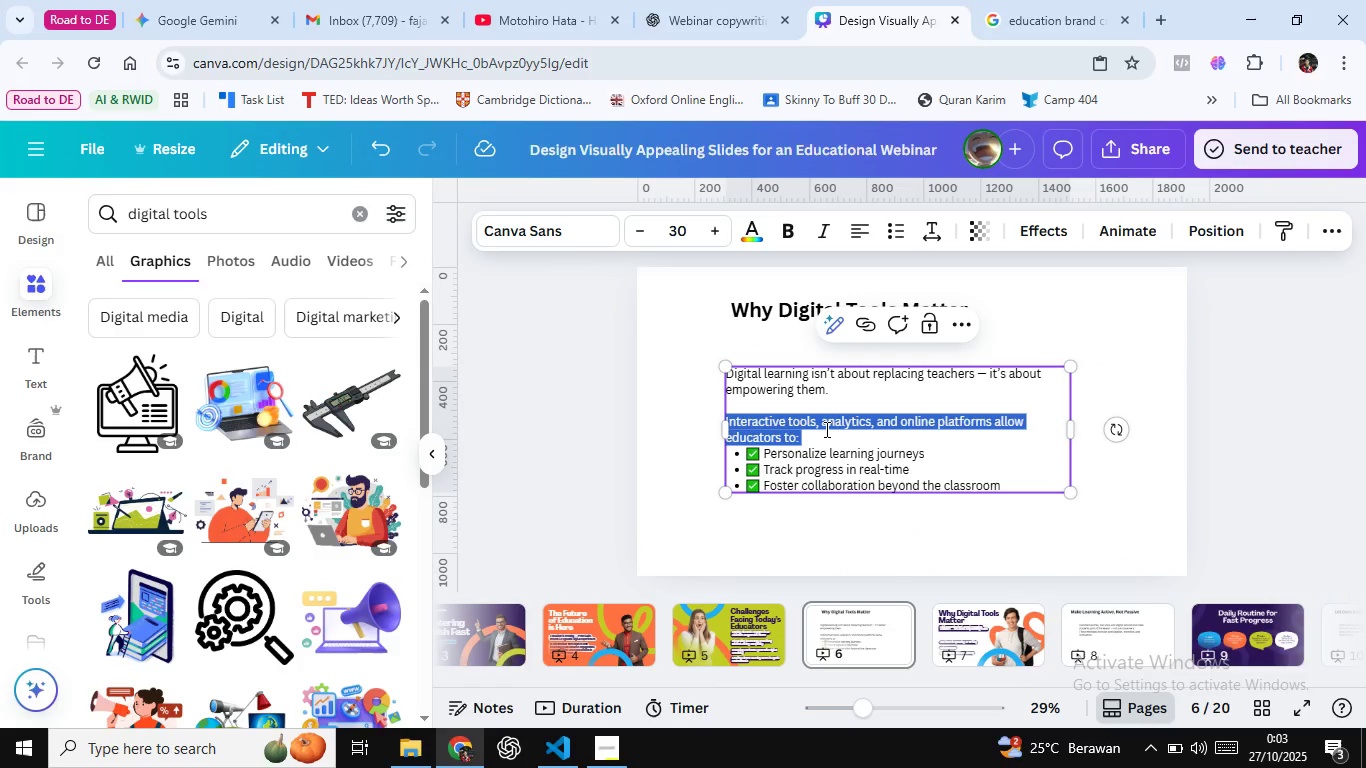 
key(Control+ControlLeft)
 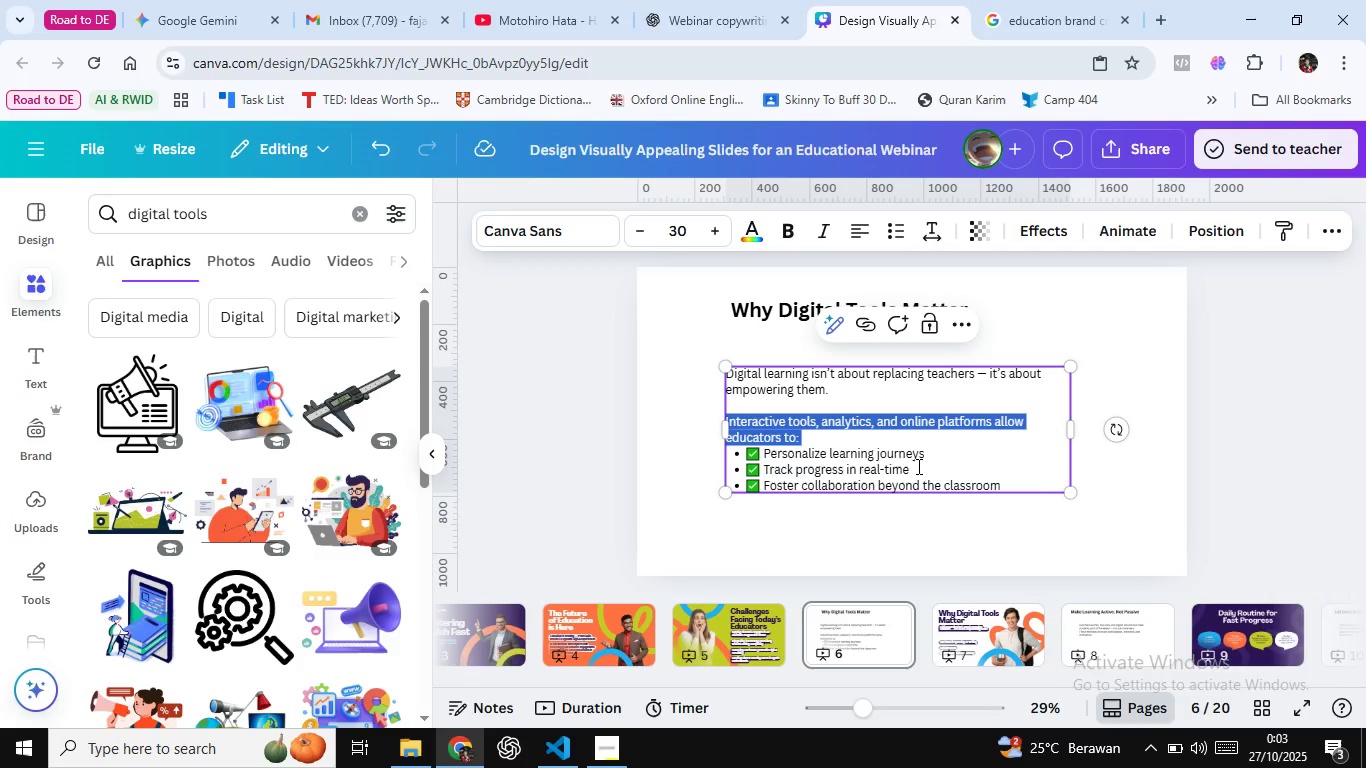 
key(Control+A)
 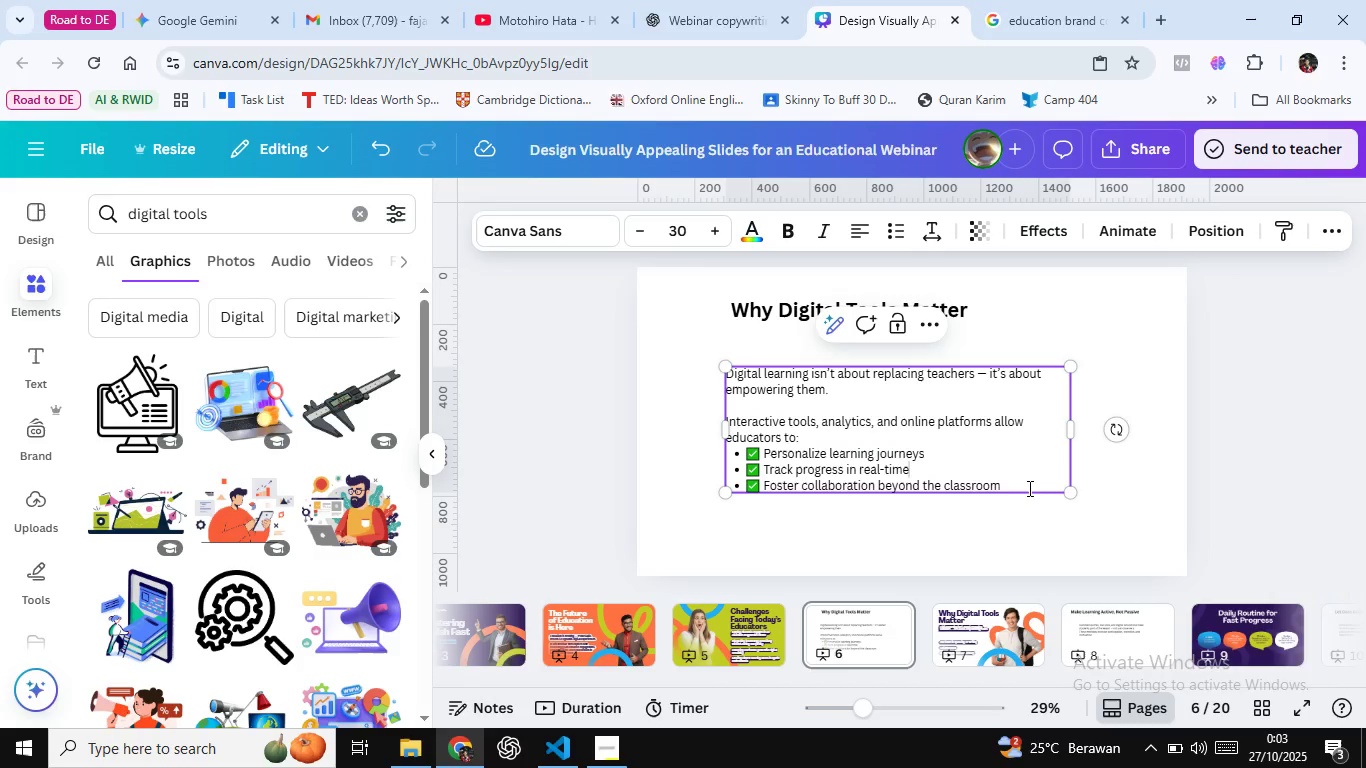 
left_click([998, 476])
 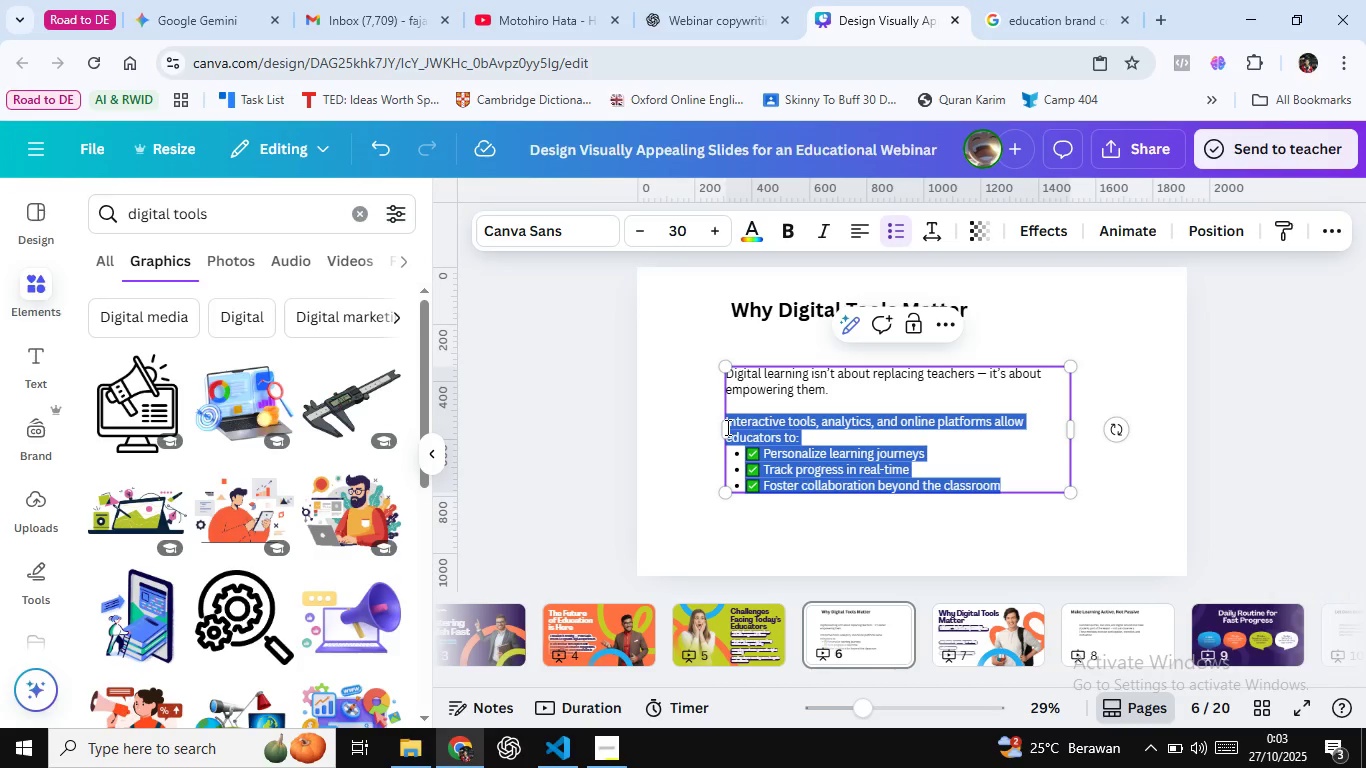 
key(Control+C)
 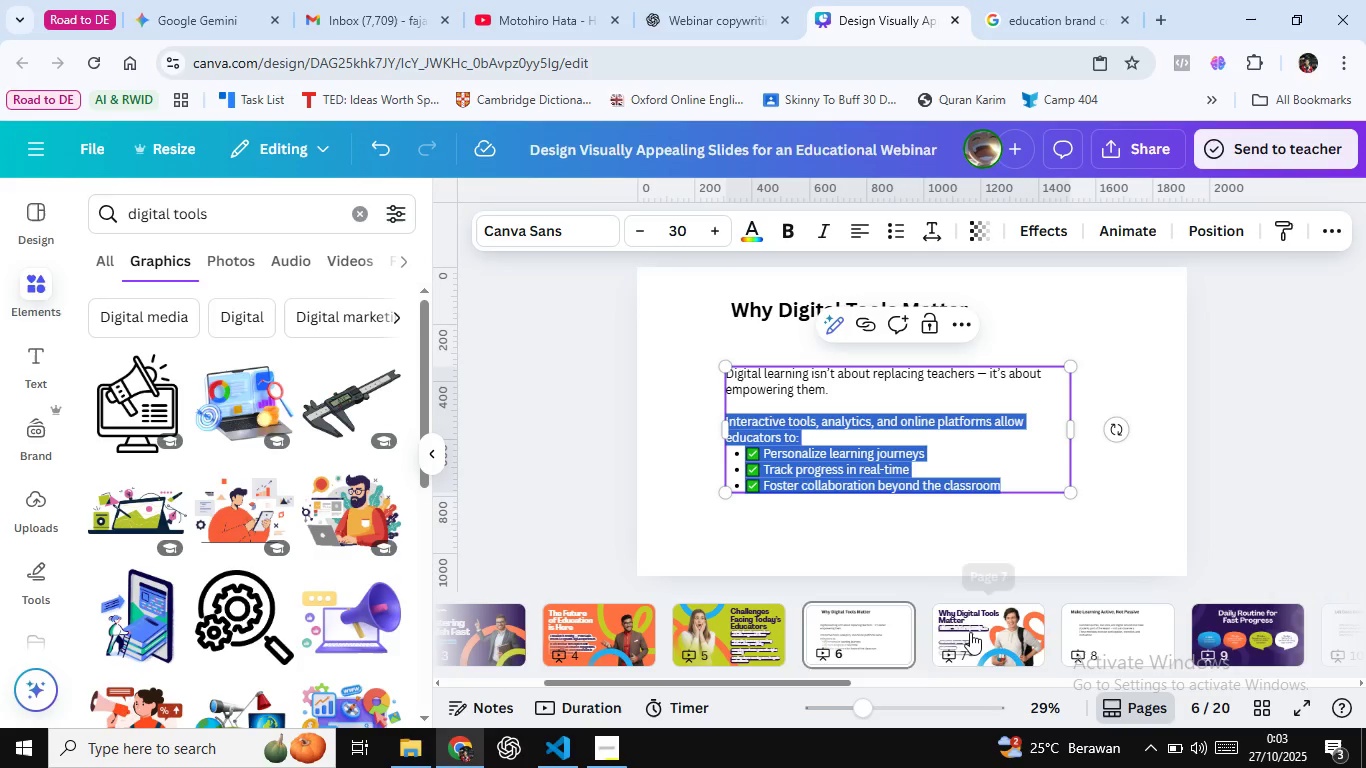 
left_click([970, 632])
 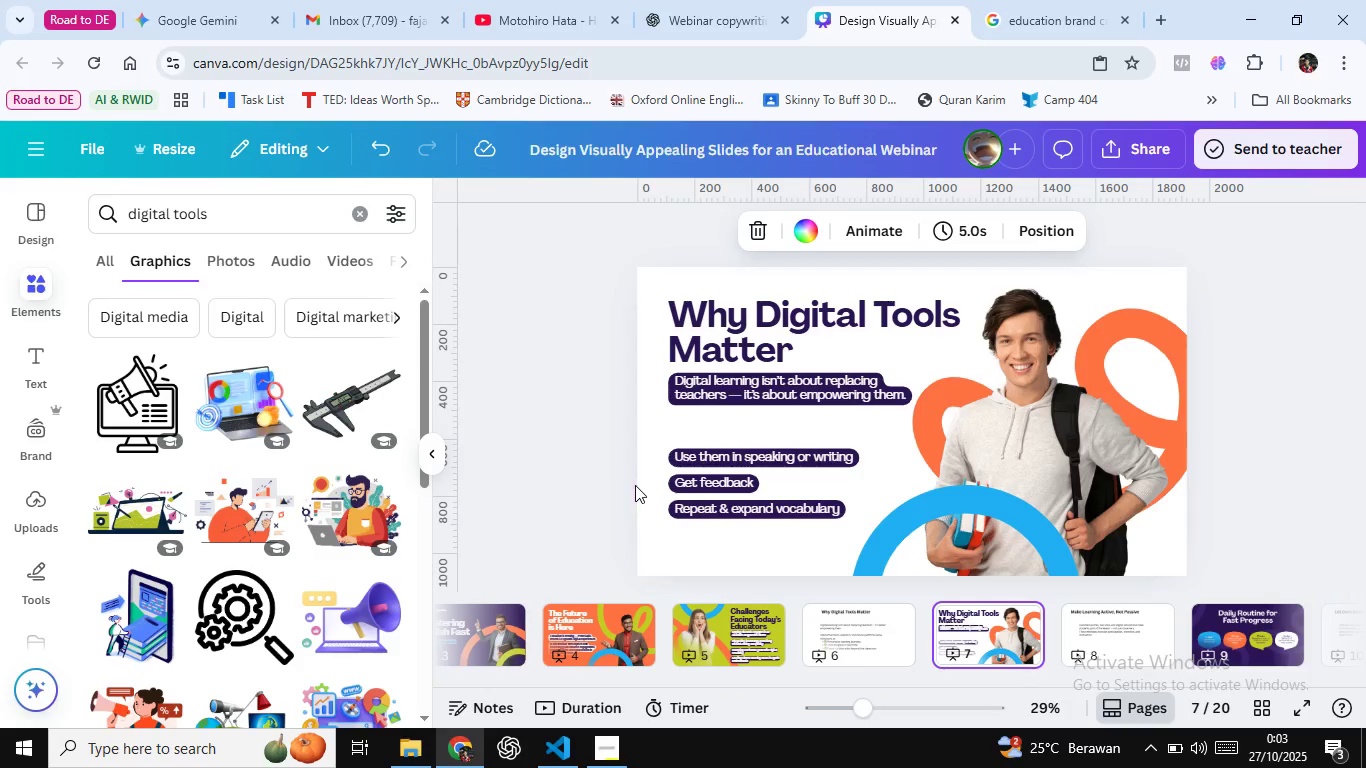 
left_click([635, 485])
 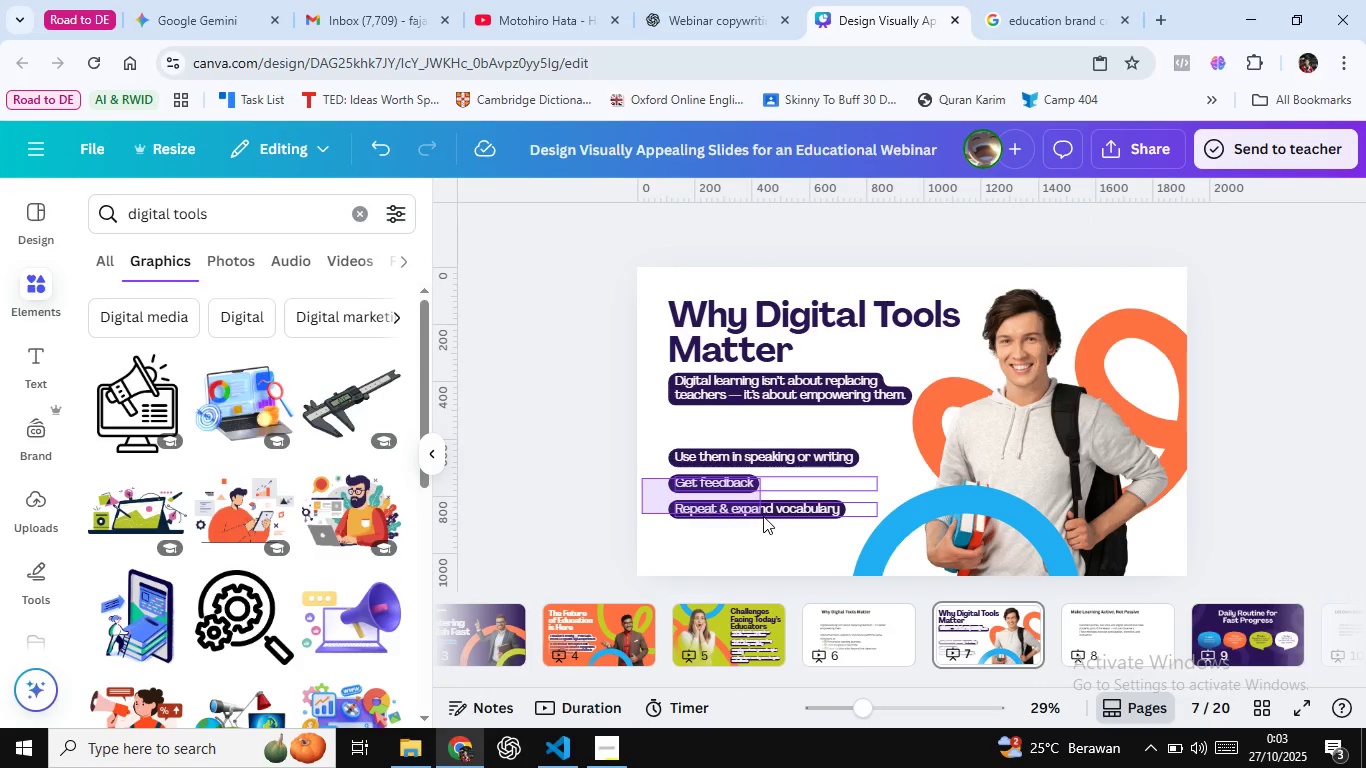 
key(Delete)
 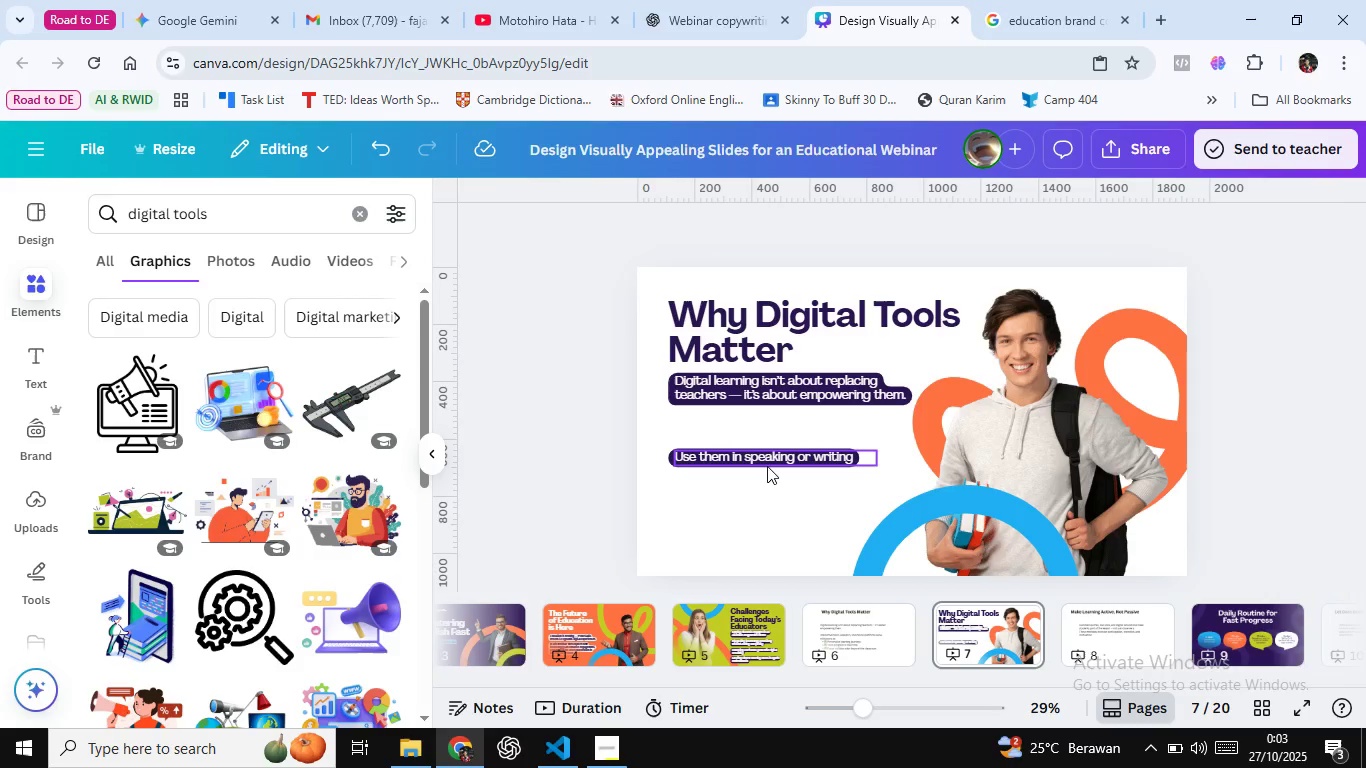 
double_click([764, 461])
 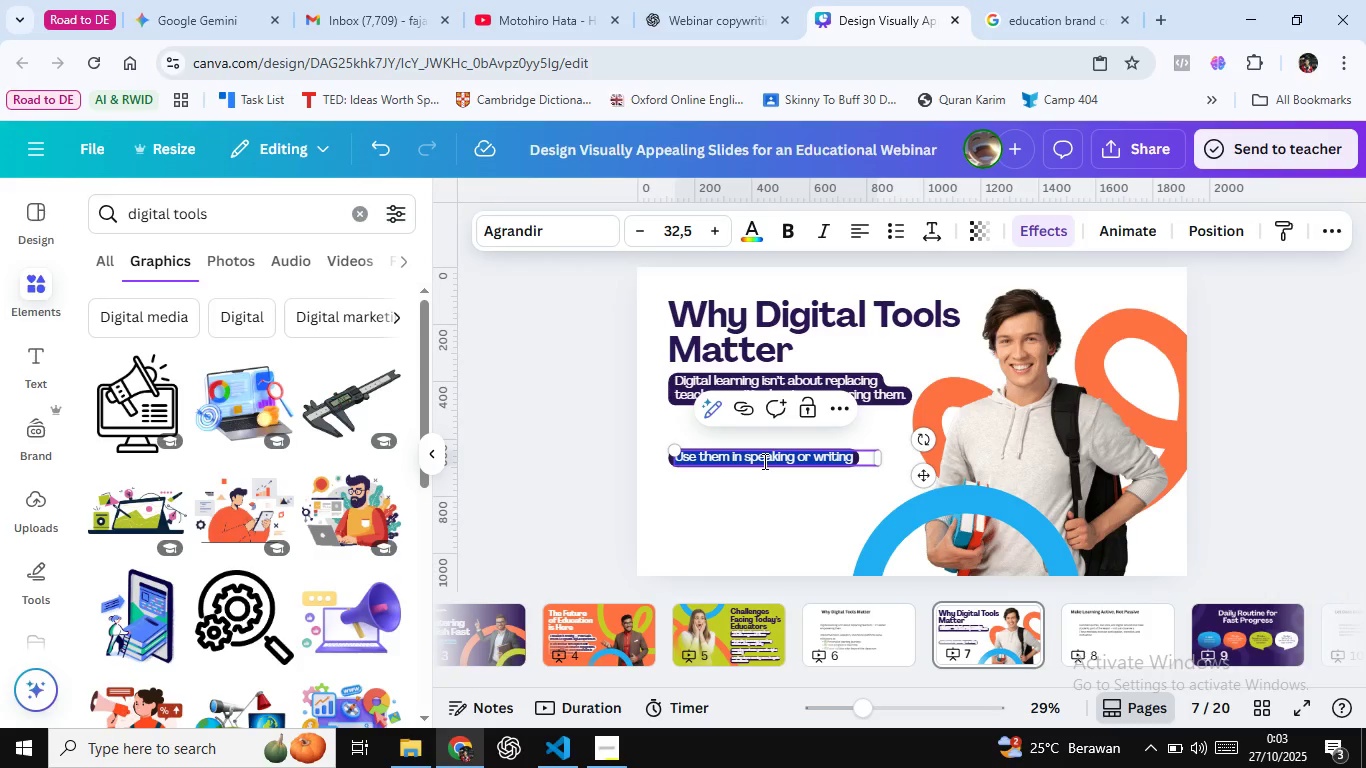 
key(Control+A)
 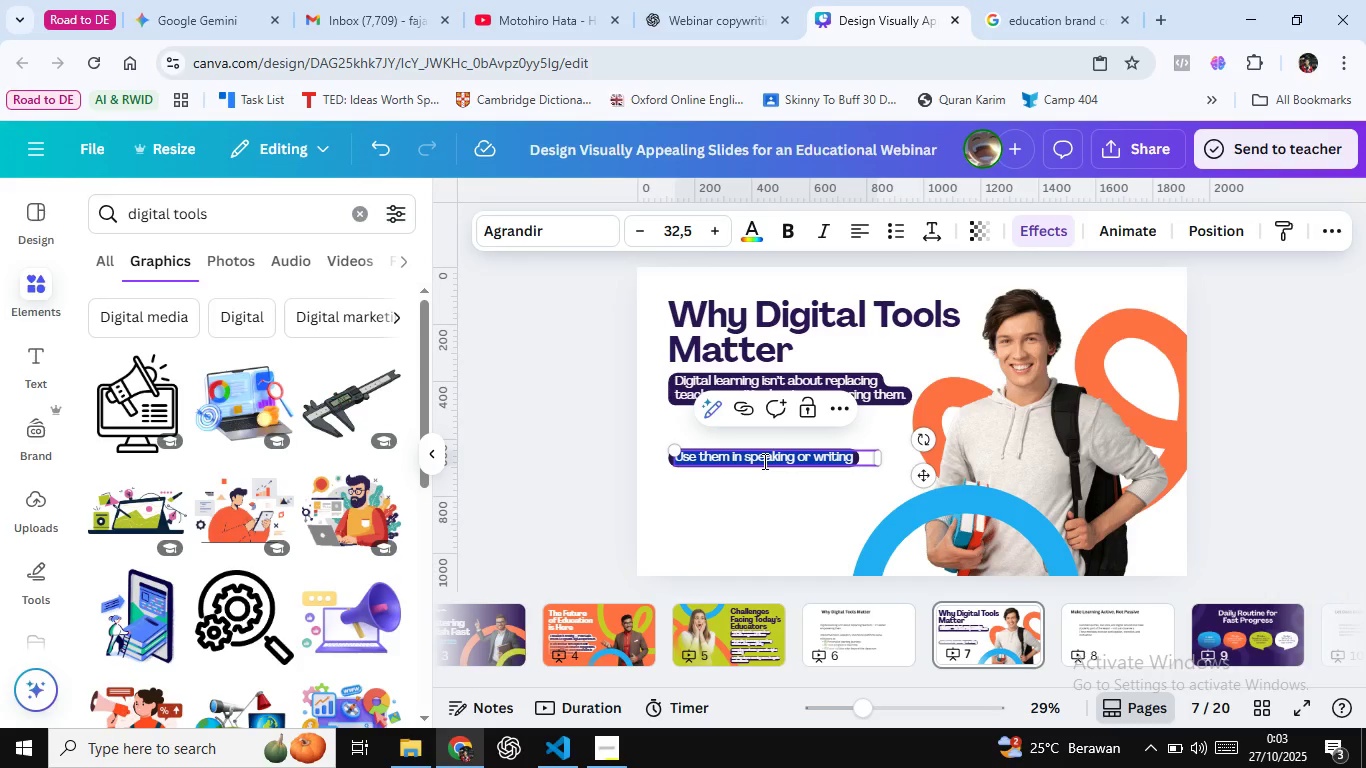 
key(Control+Shift+V)
 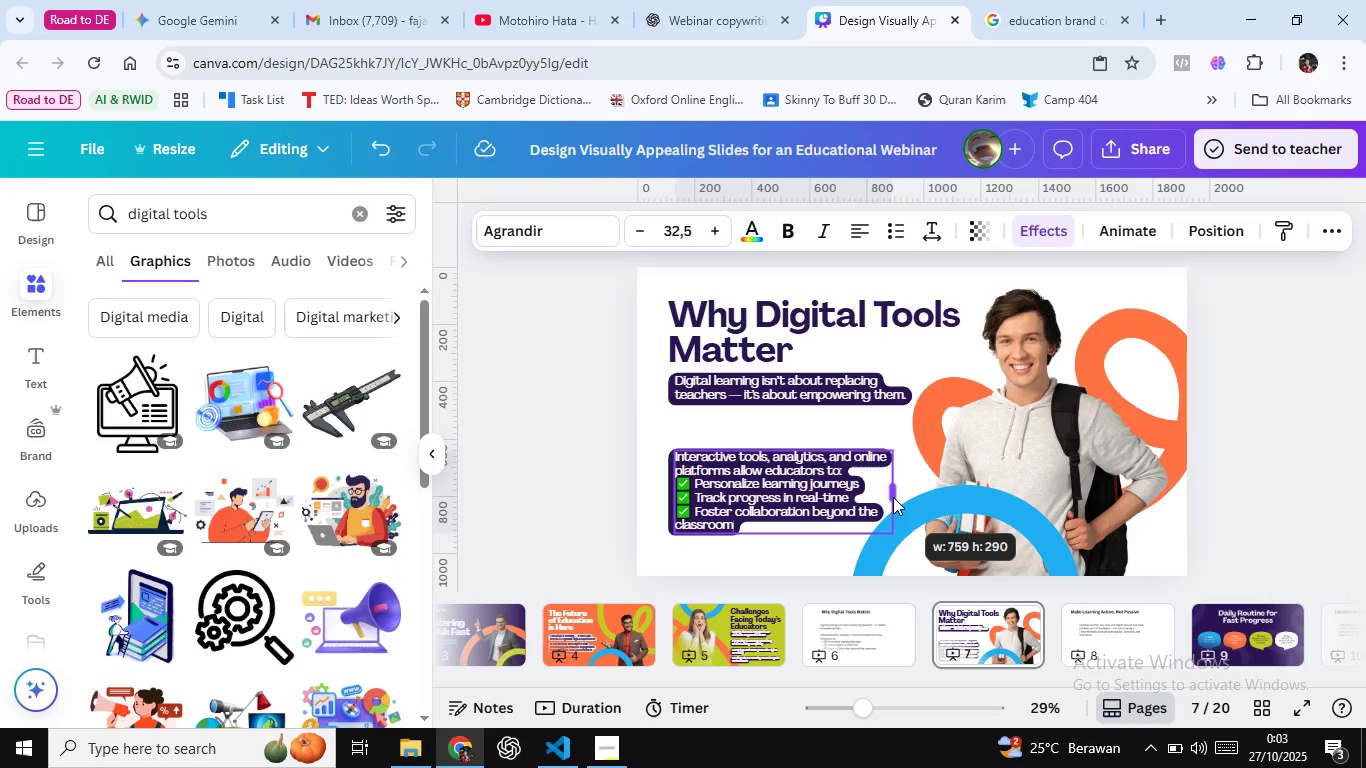 
wait(9.03)
 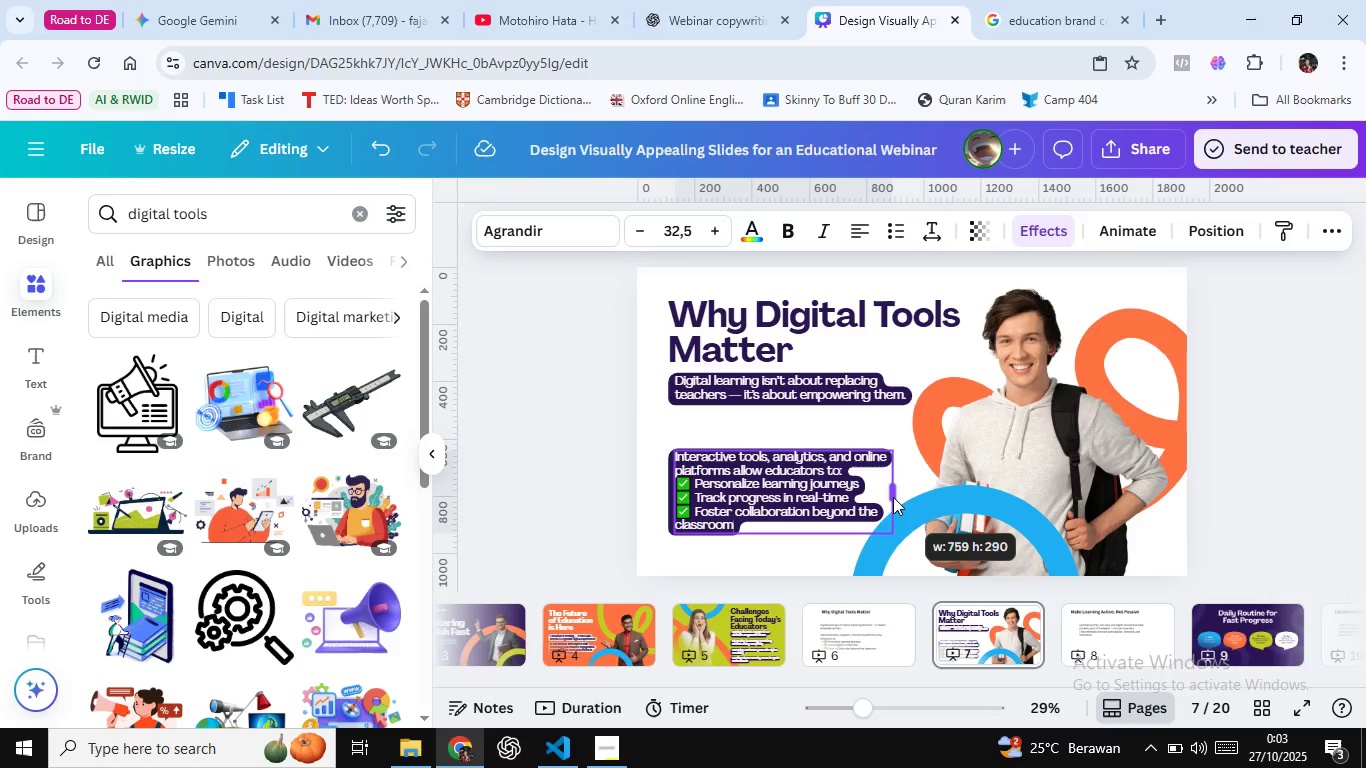 
double_click([698, 483])
 